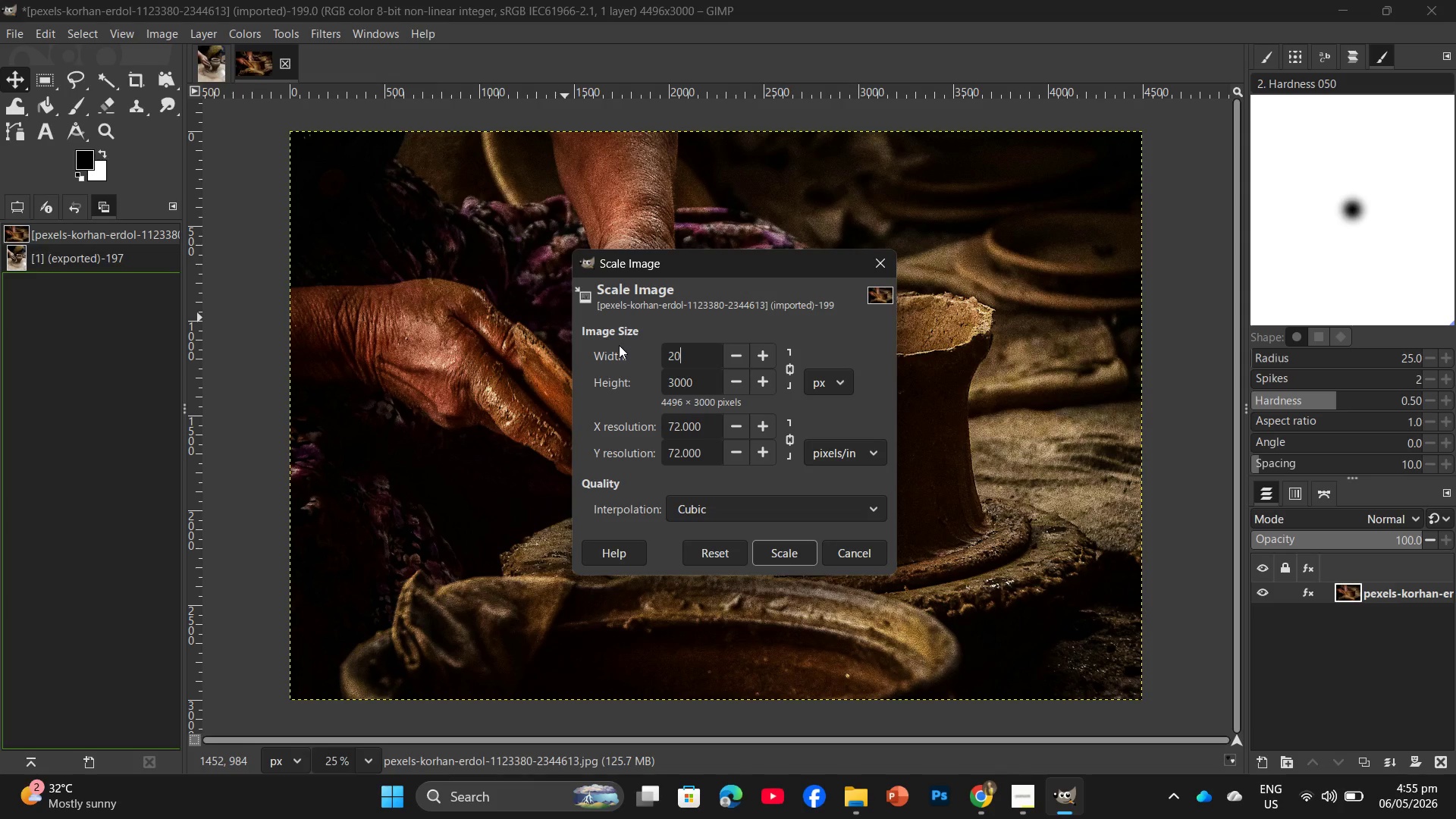 
key(Numpad0)
 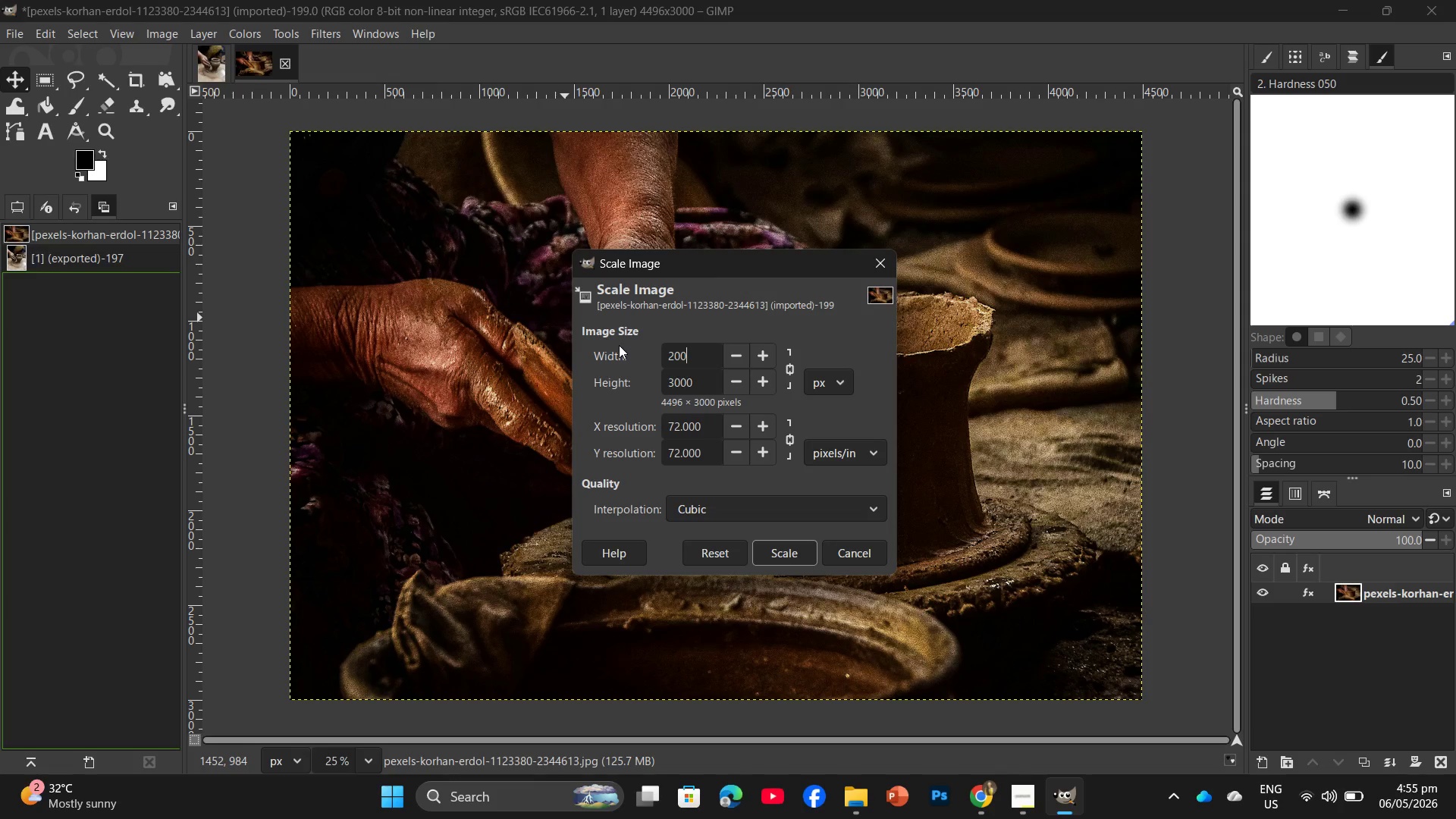 
key(Numpad0)
 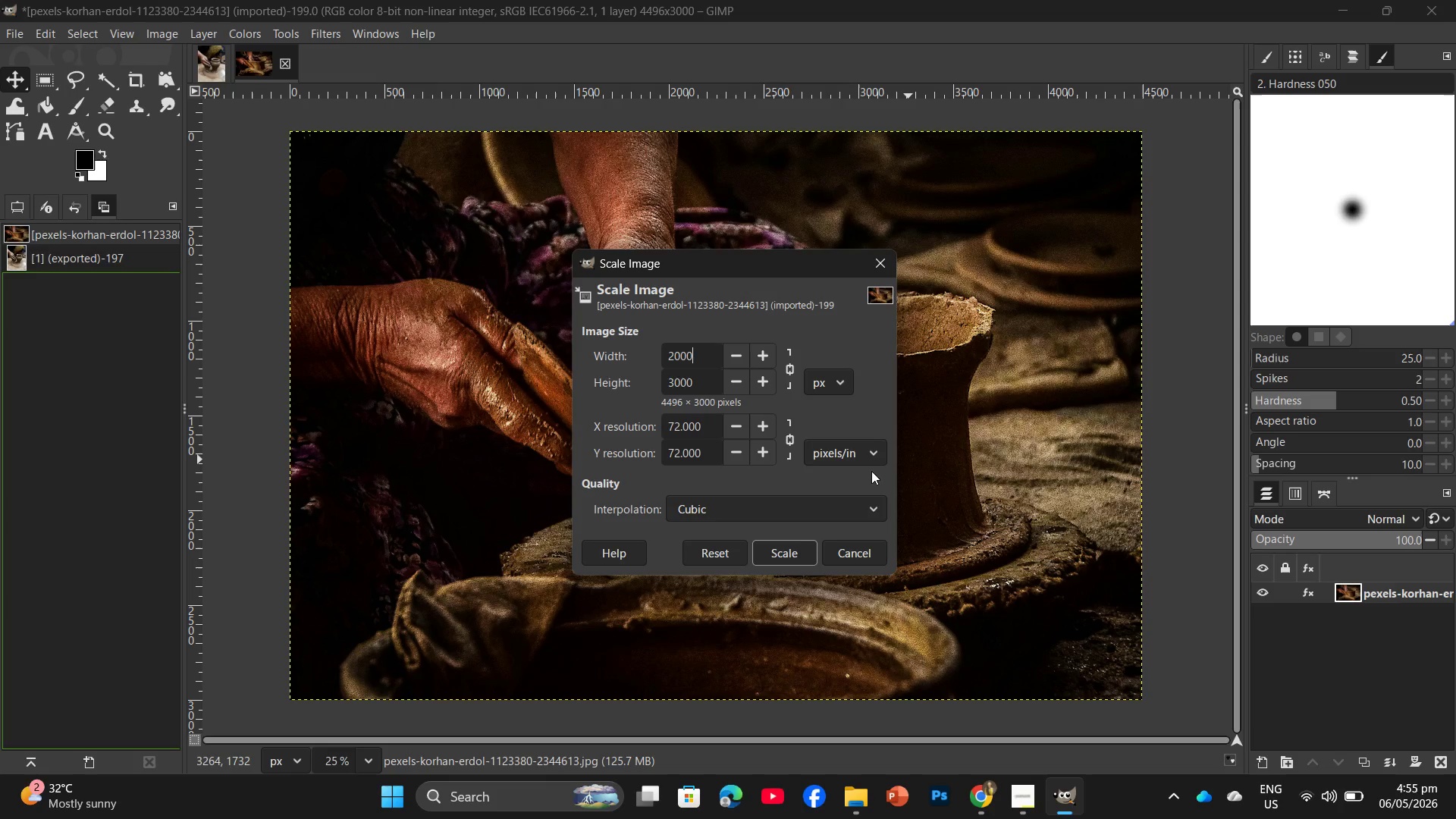 
left_click([798, 543])
 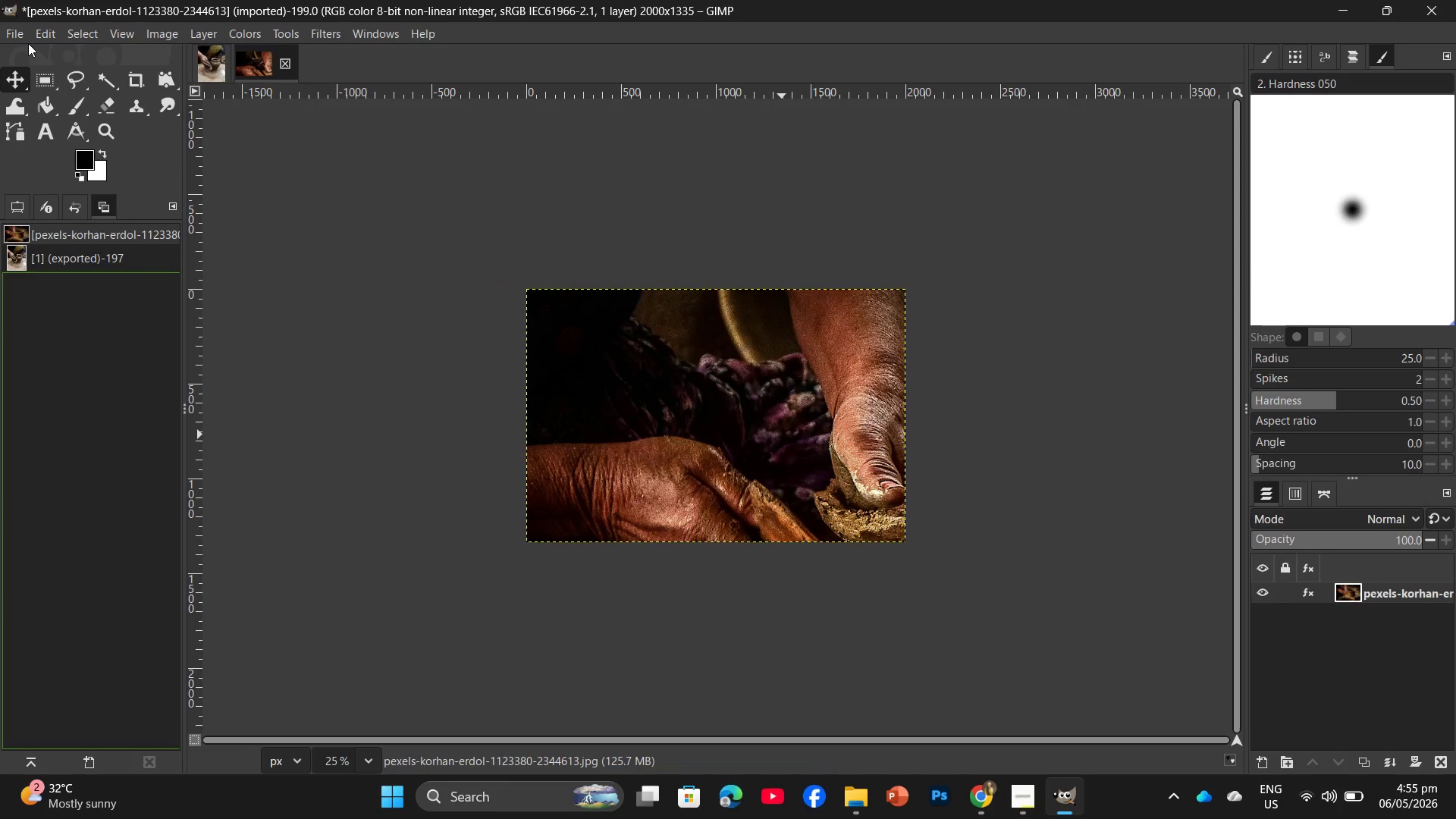 
left_click([21, 42])
 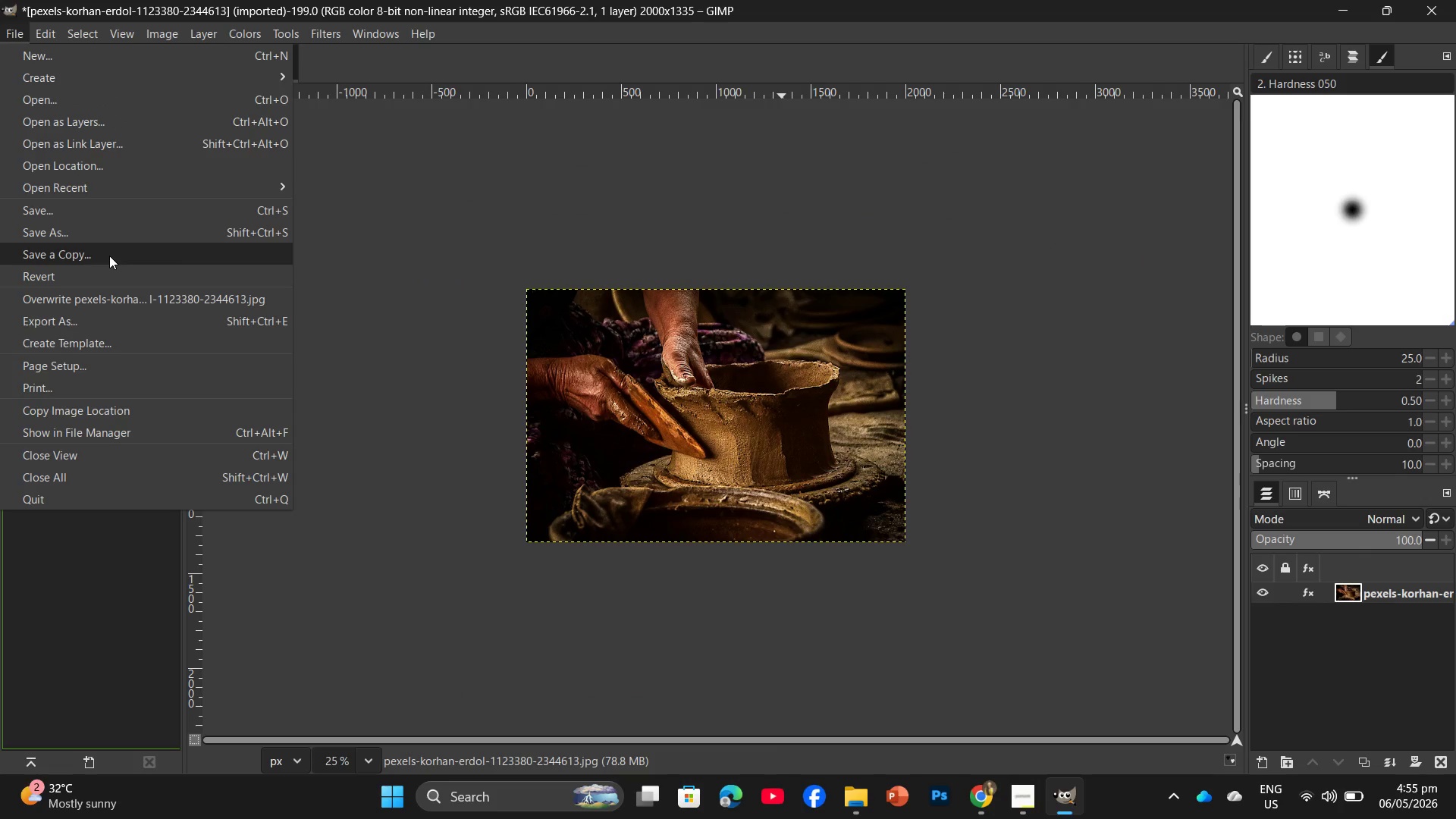 
left_click([397, 259])
 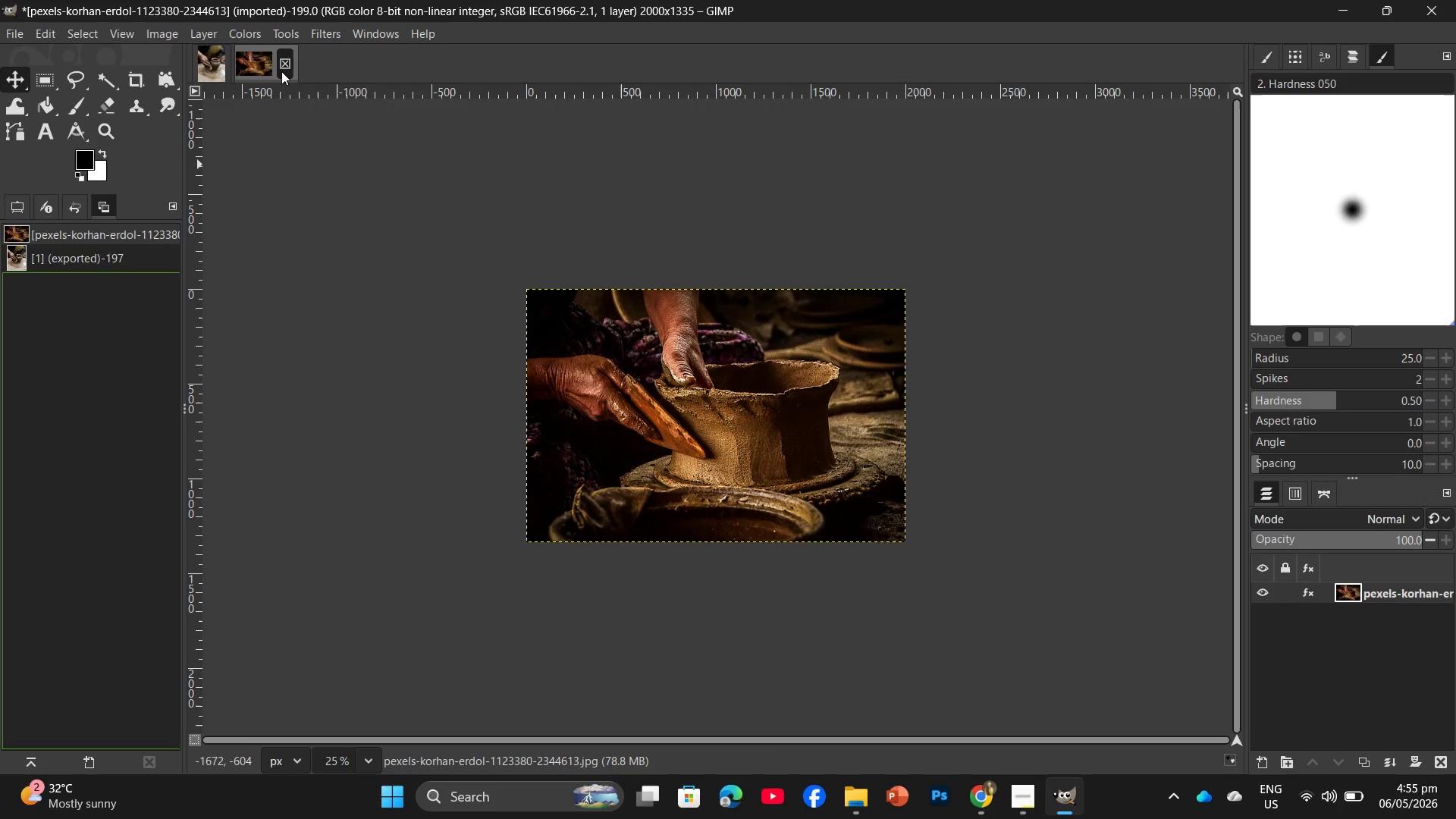 
key(Enter)
 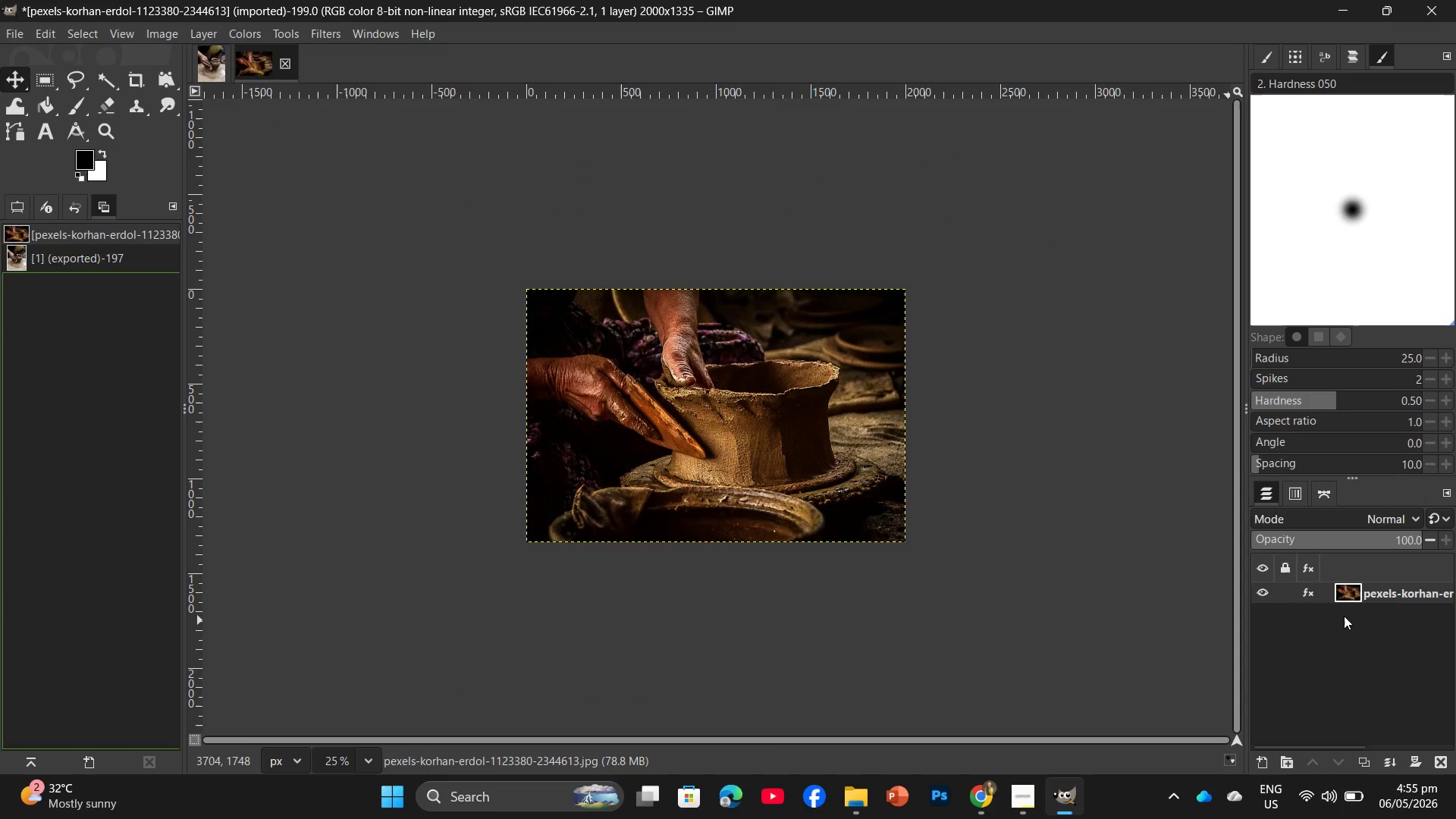 
double_click([1371, 593])
 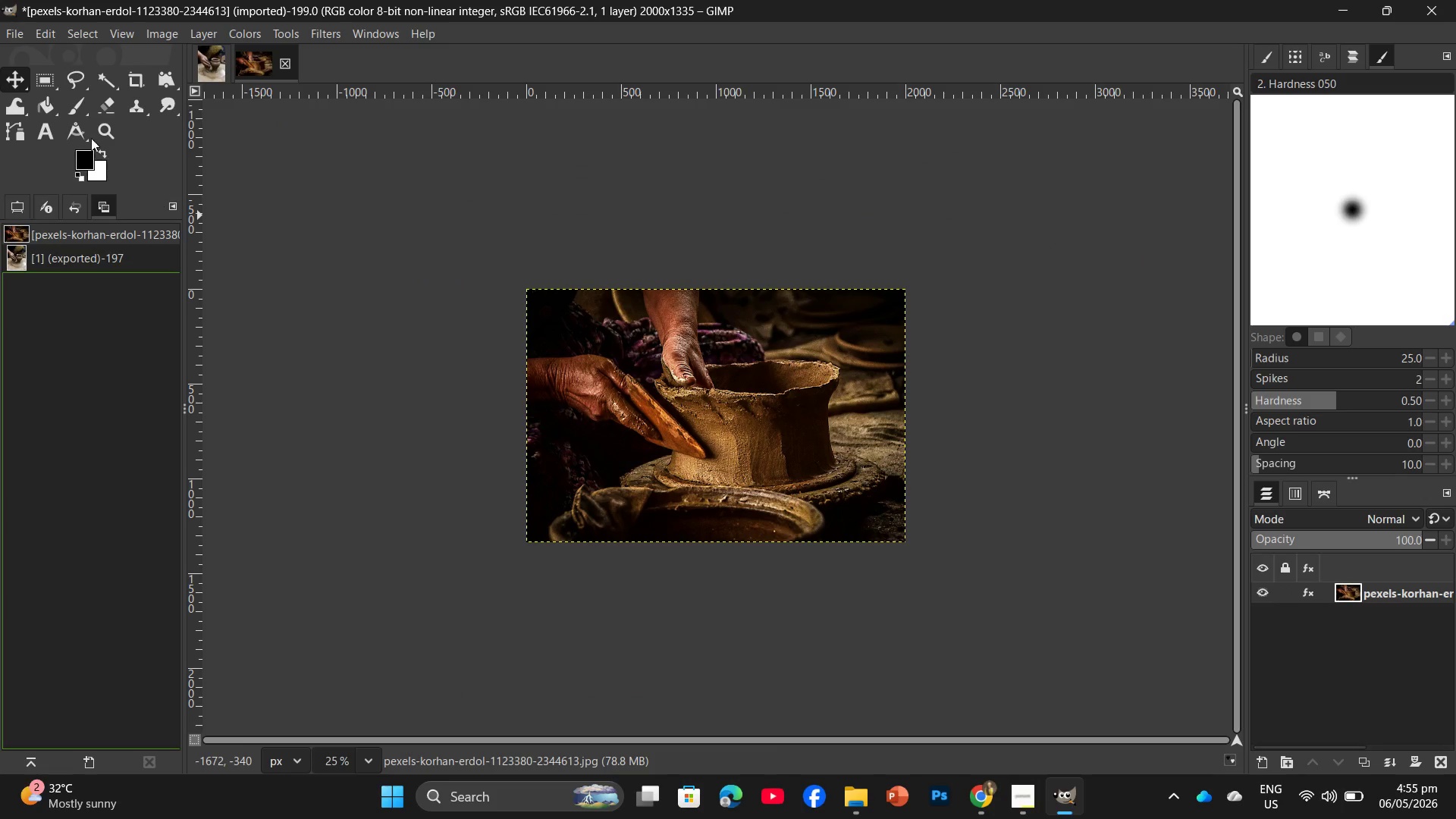 
left_click([8, 37])
 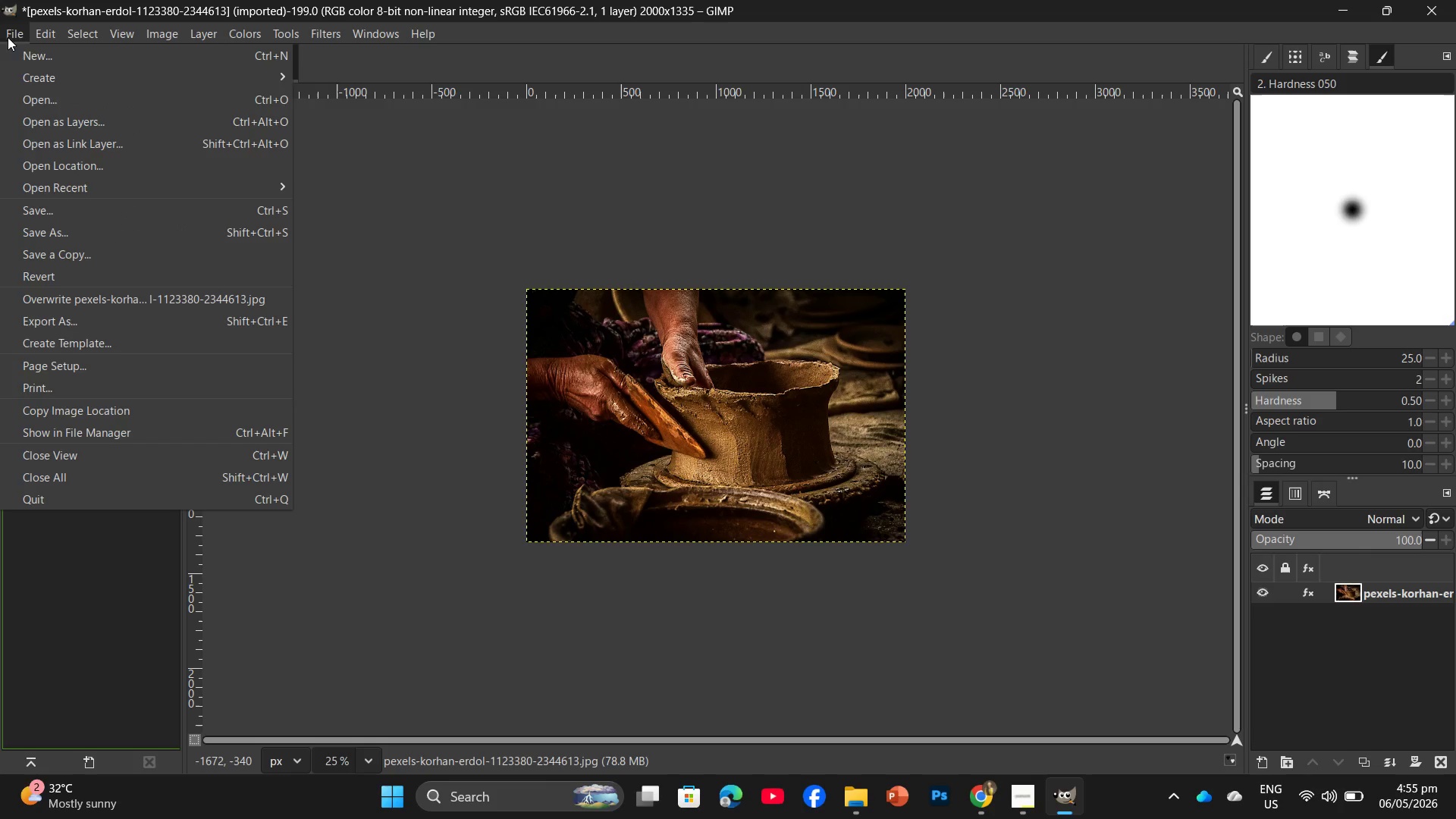 
left_click([384, 165])
 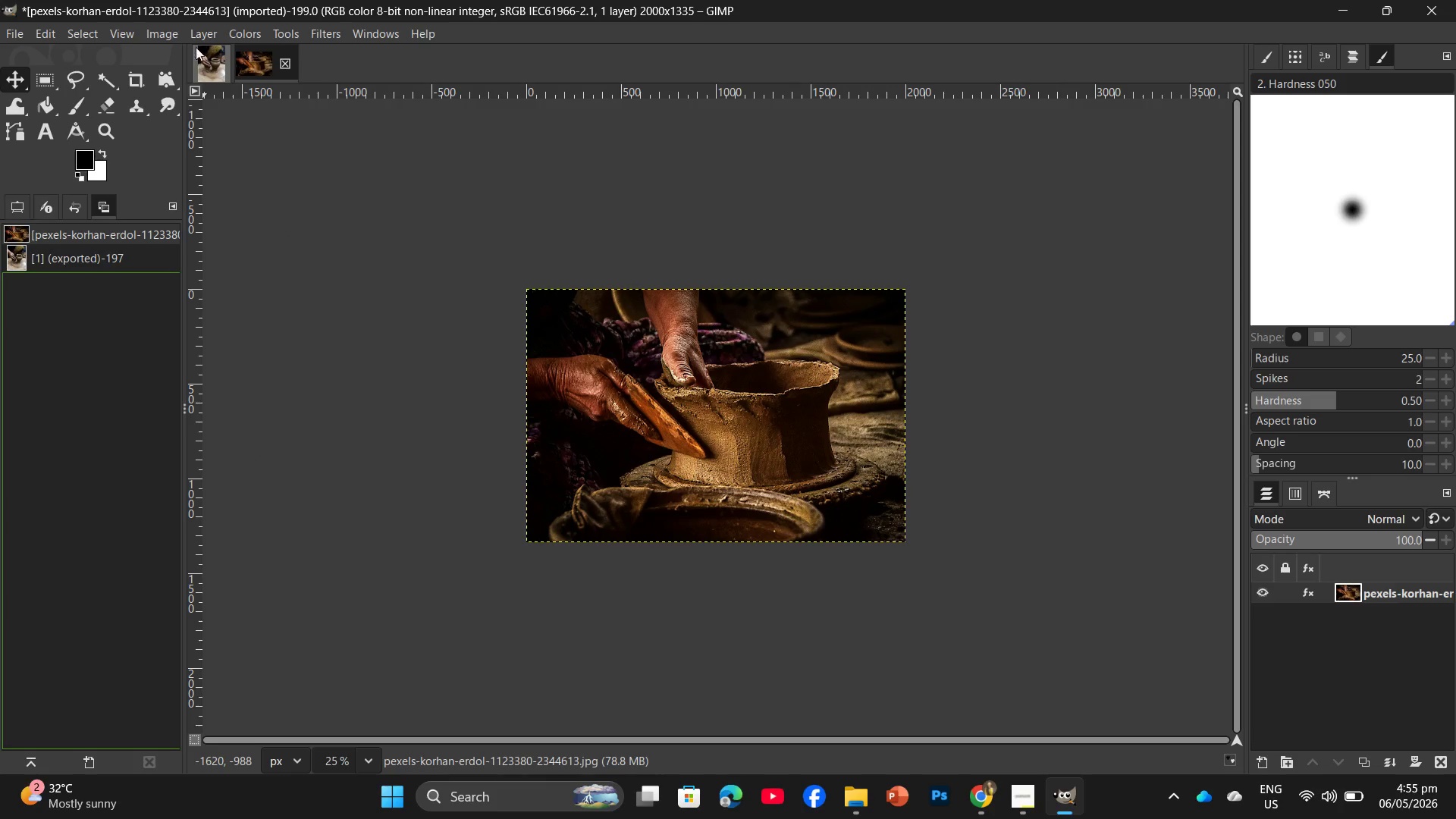 
left_click([206, 36])
 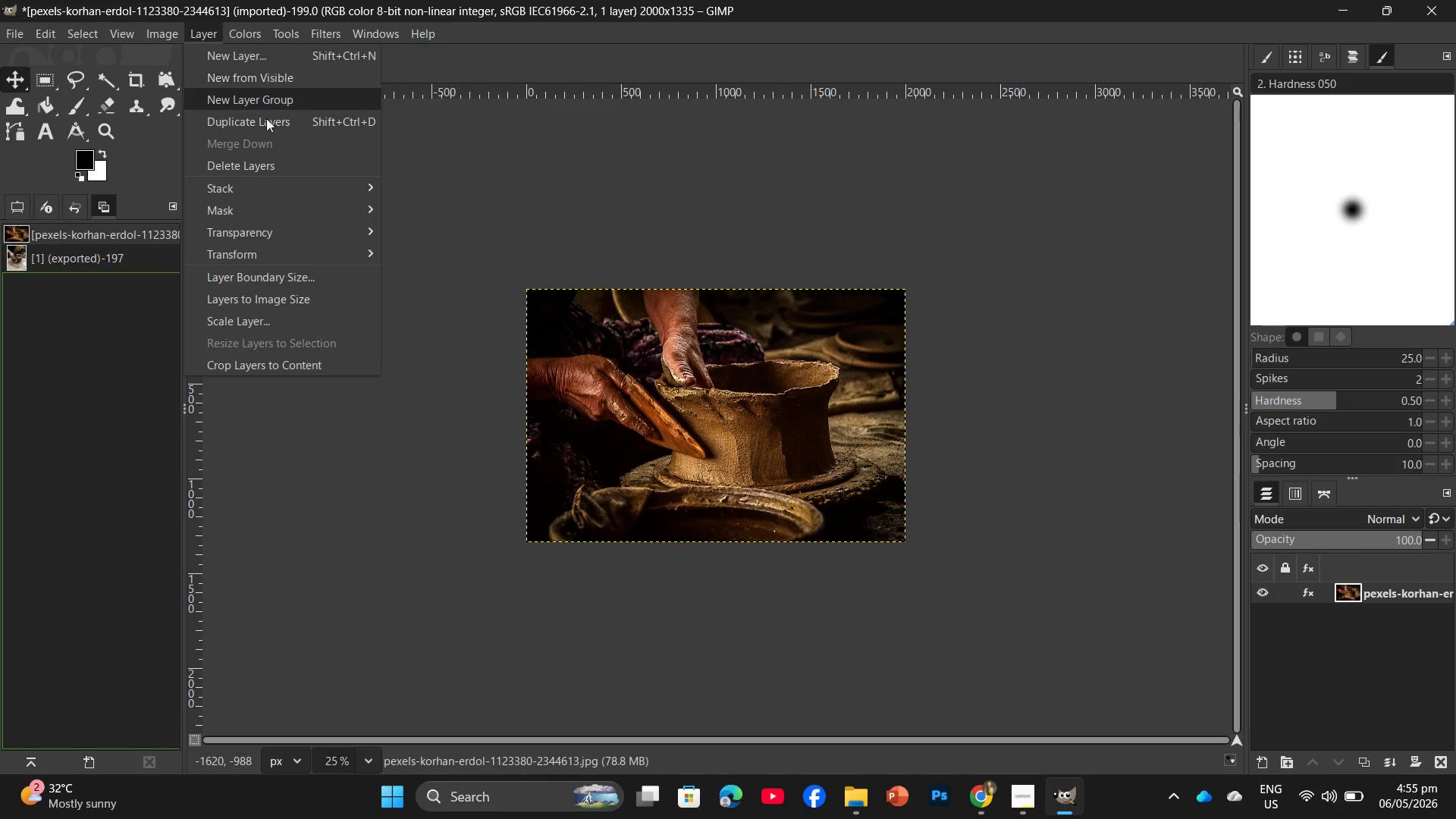 
left_click([446, 188])
 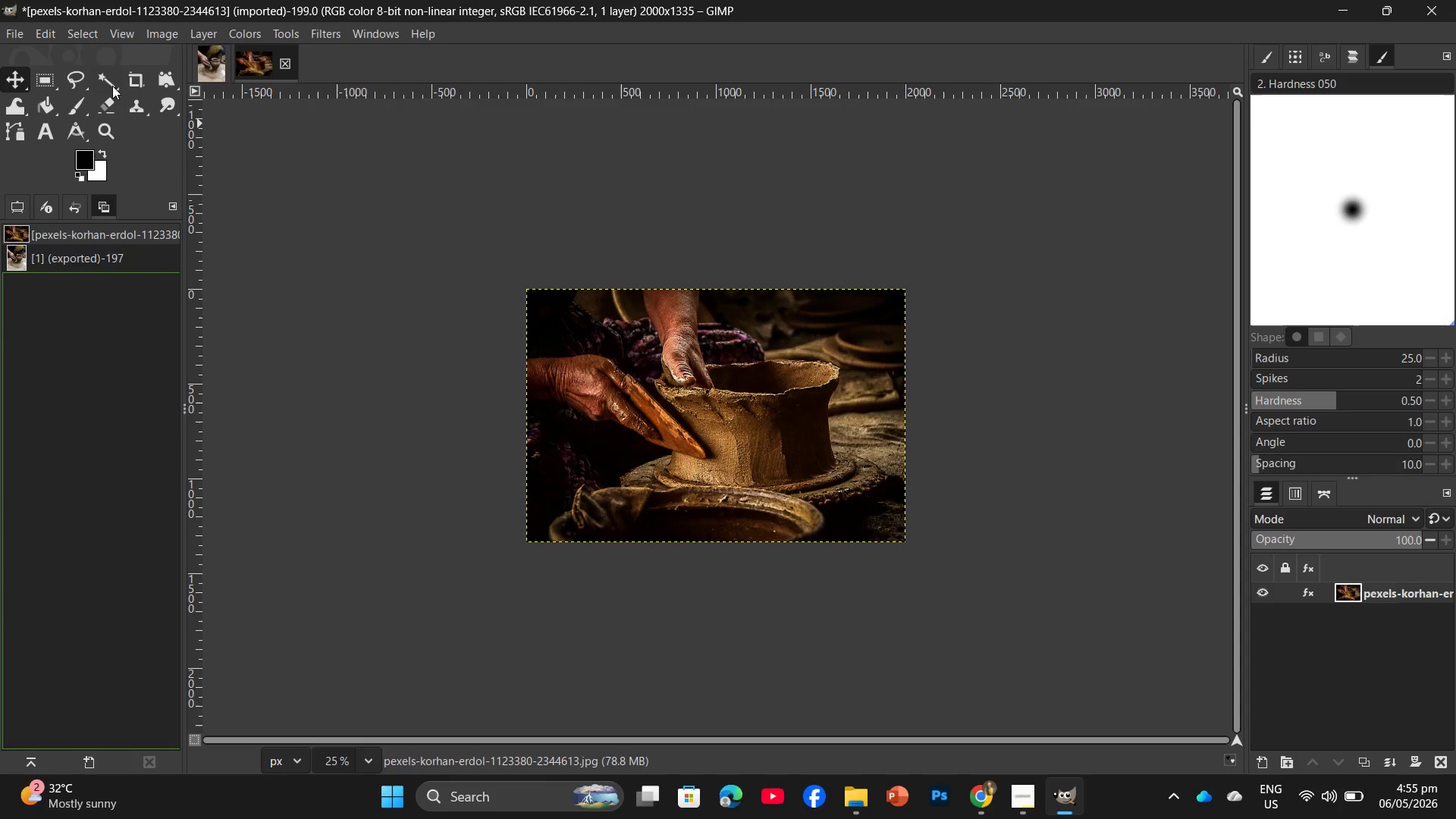 
left_click([107, 81])
 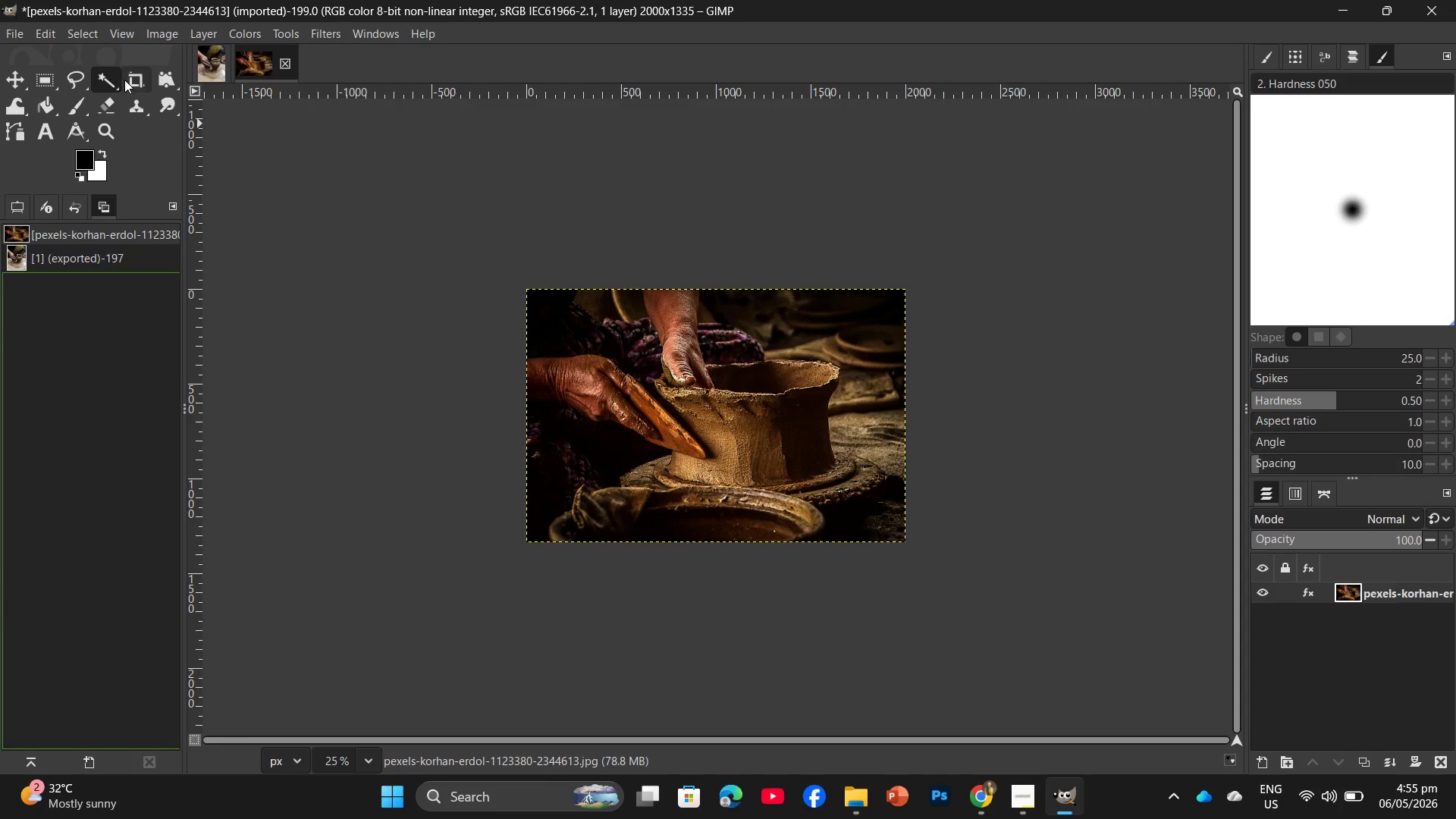 
left_click([124, 80])
 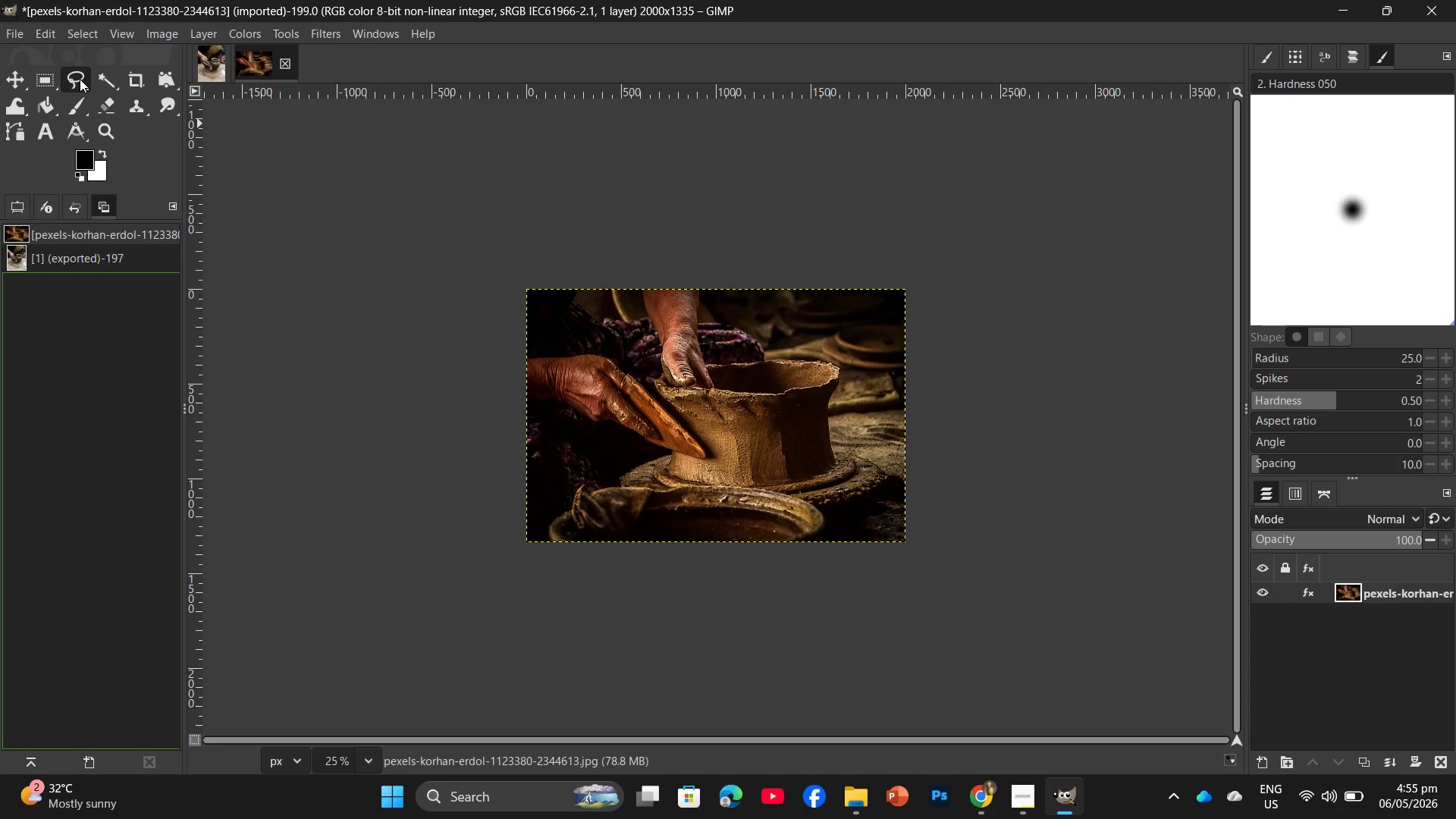 
double_click([12, 83])
 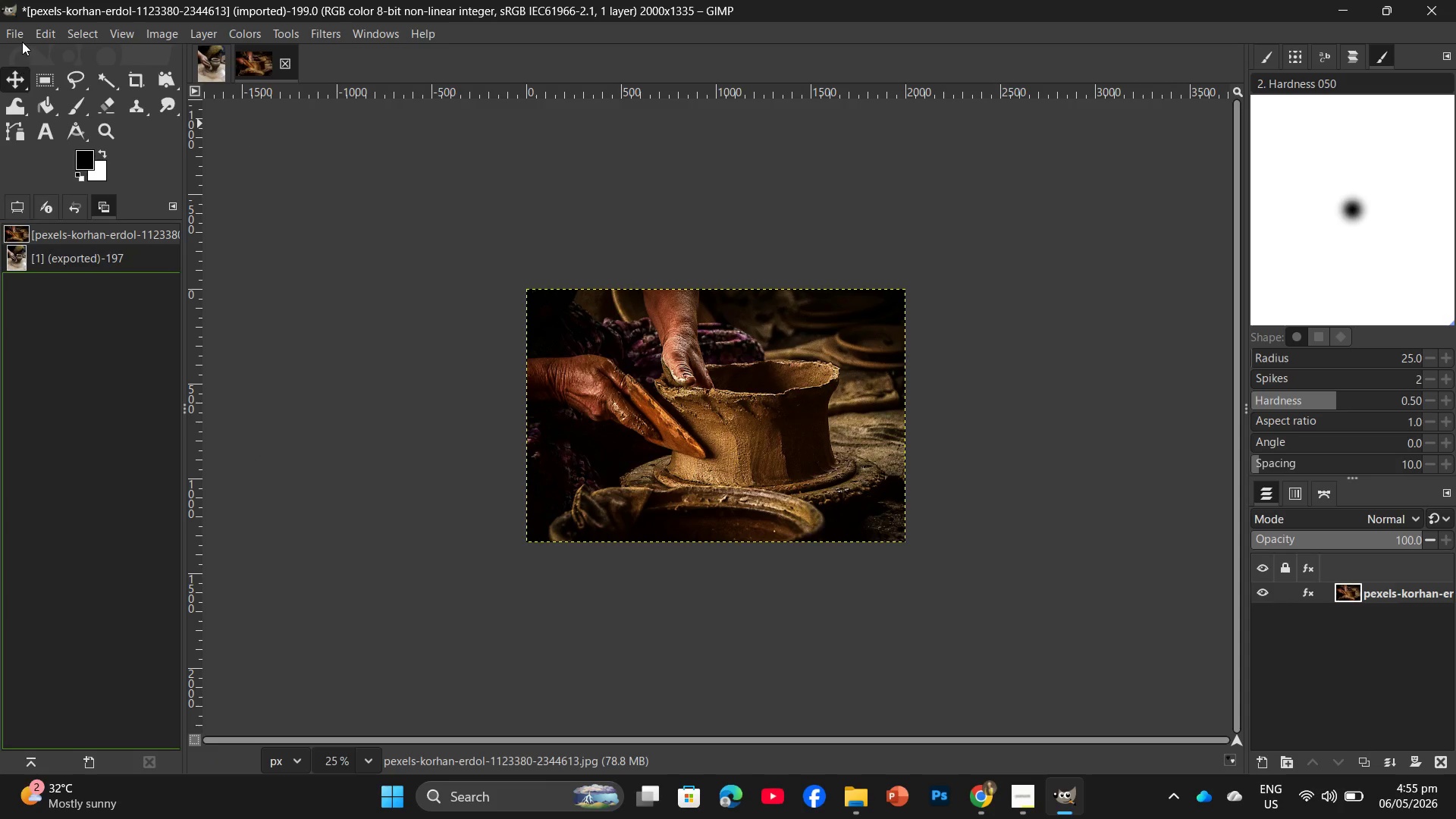 
left_click([22, 42])
 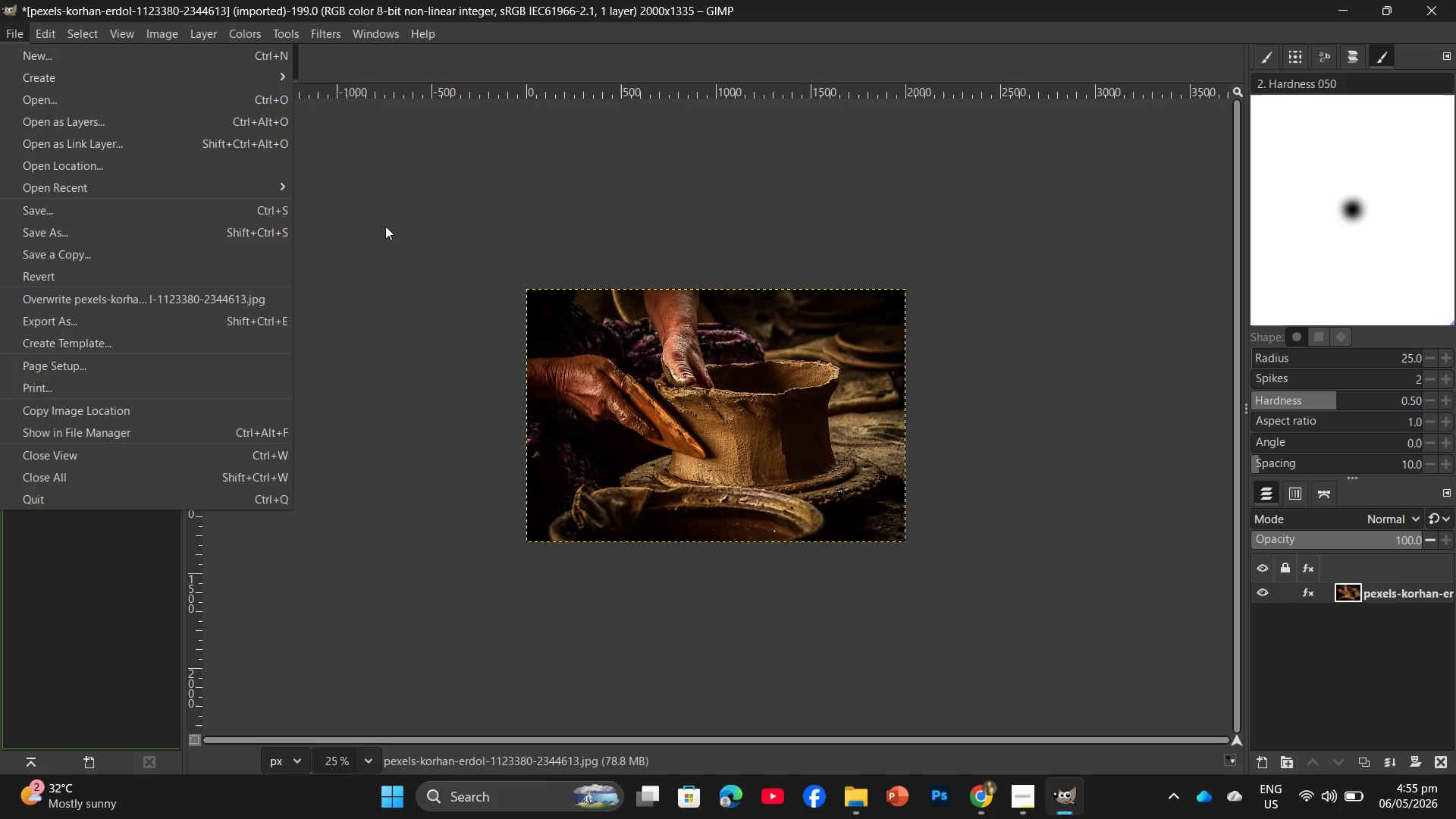 
left_click([475, 263])
 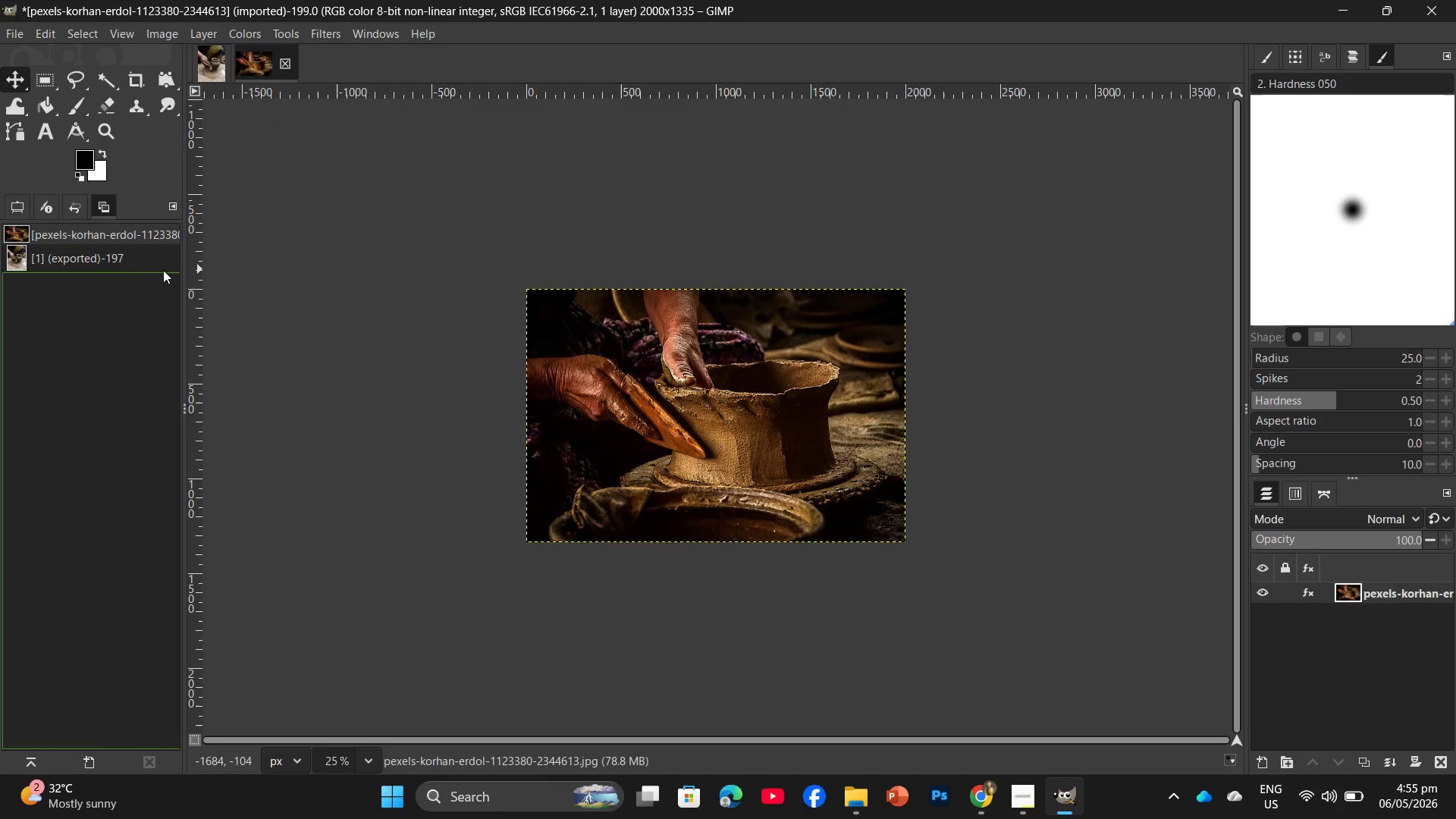 
left_click([124, 261])
 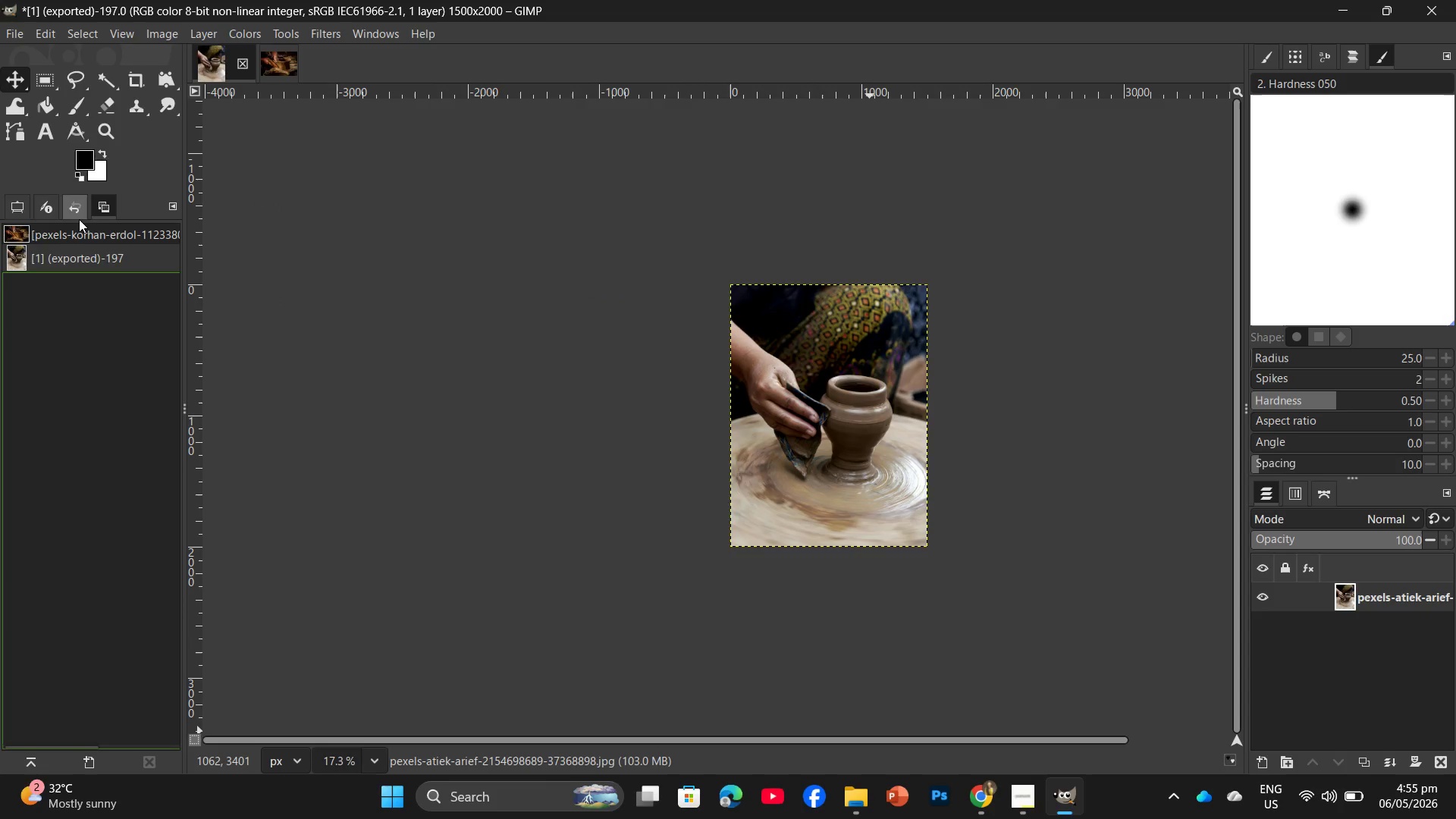 
left_click([70, 230])
 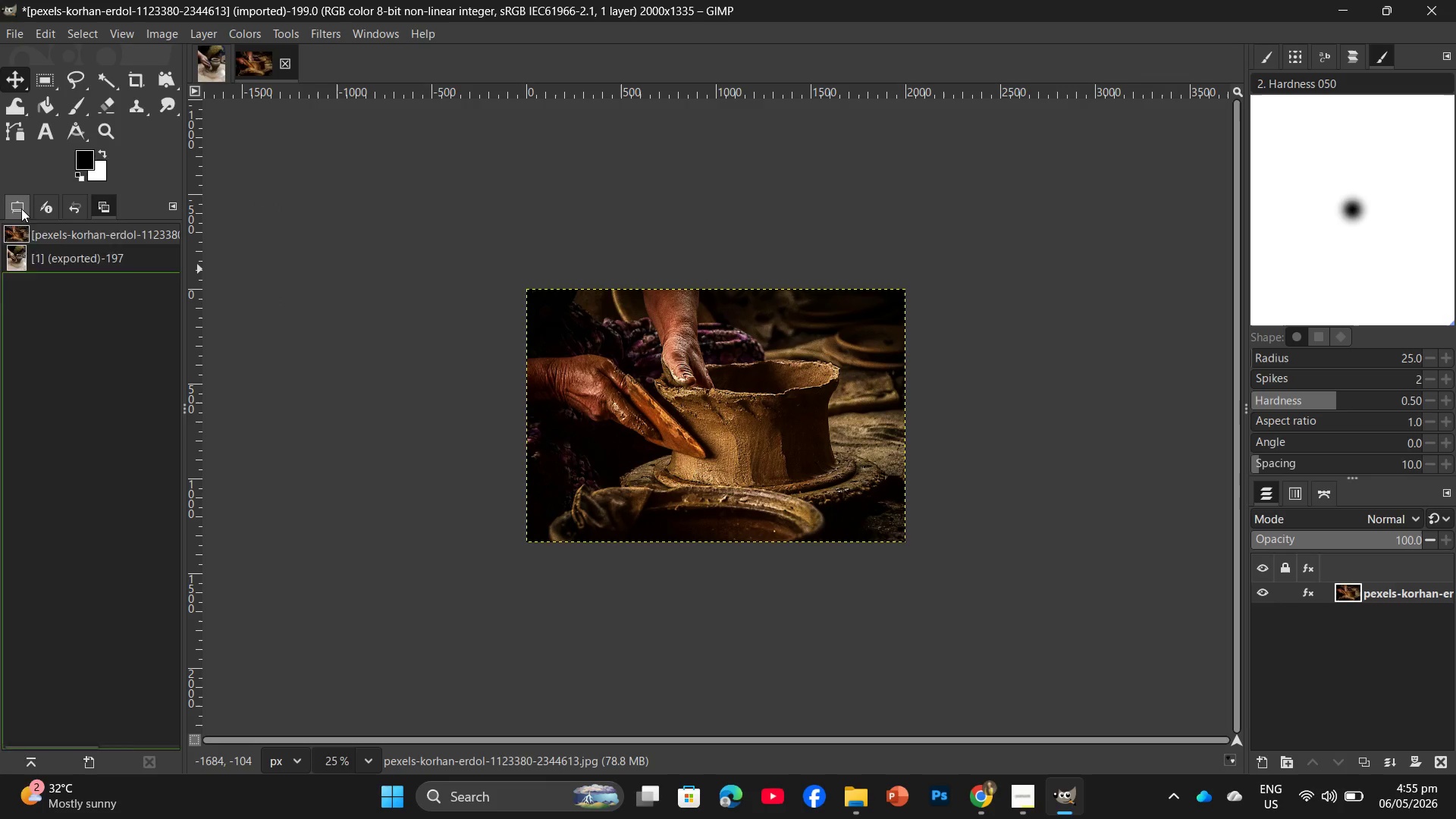 
left_click([21, 209])
 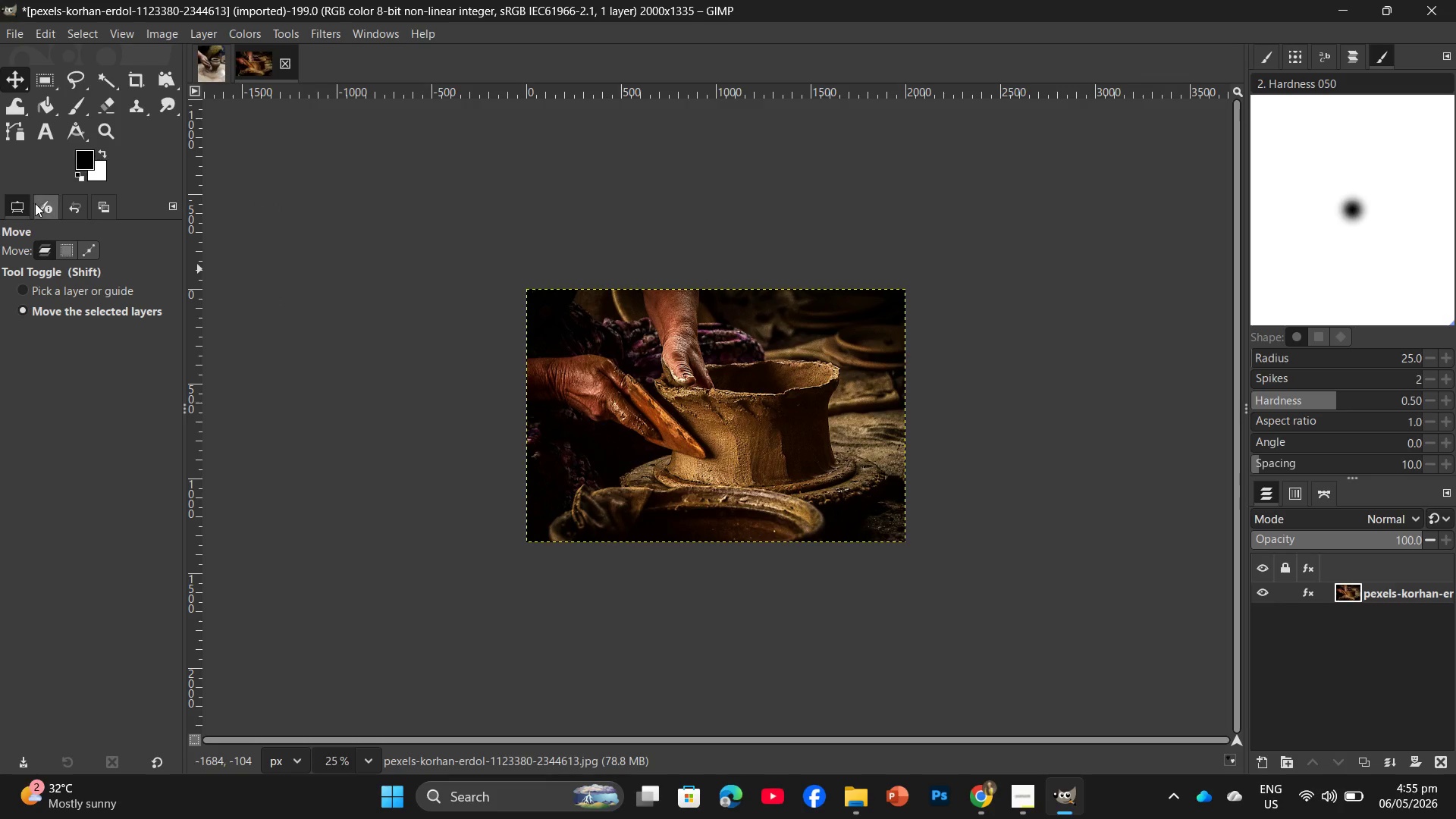 
double_click([39, 202])
 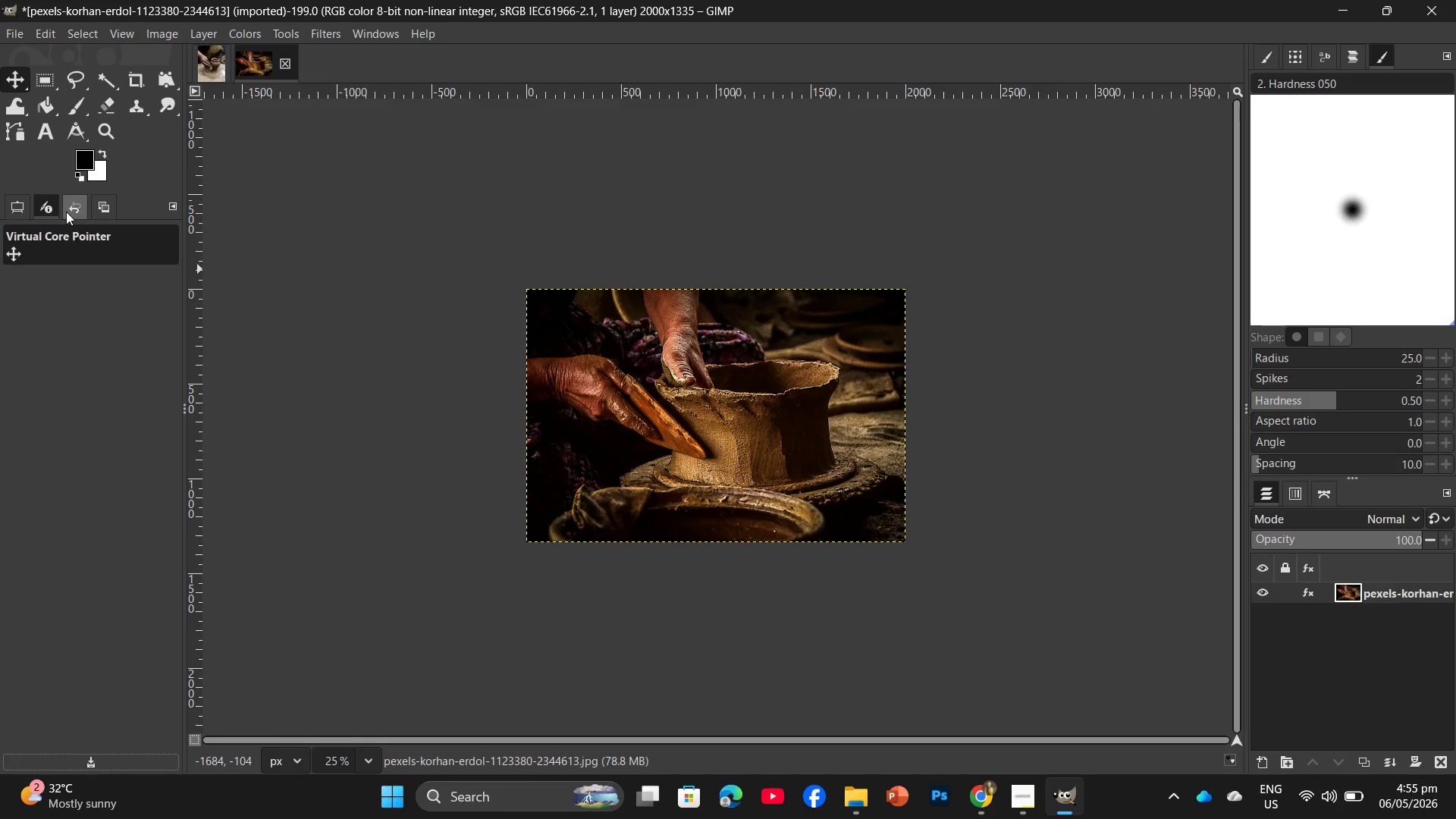 
triple_click([67, 212])
 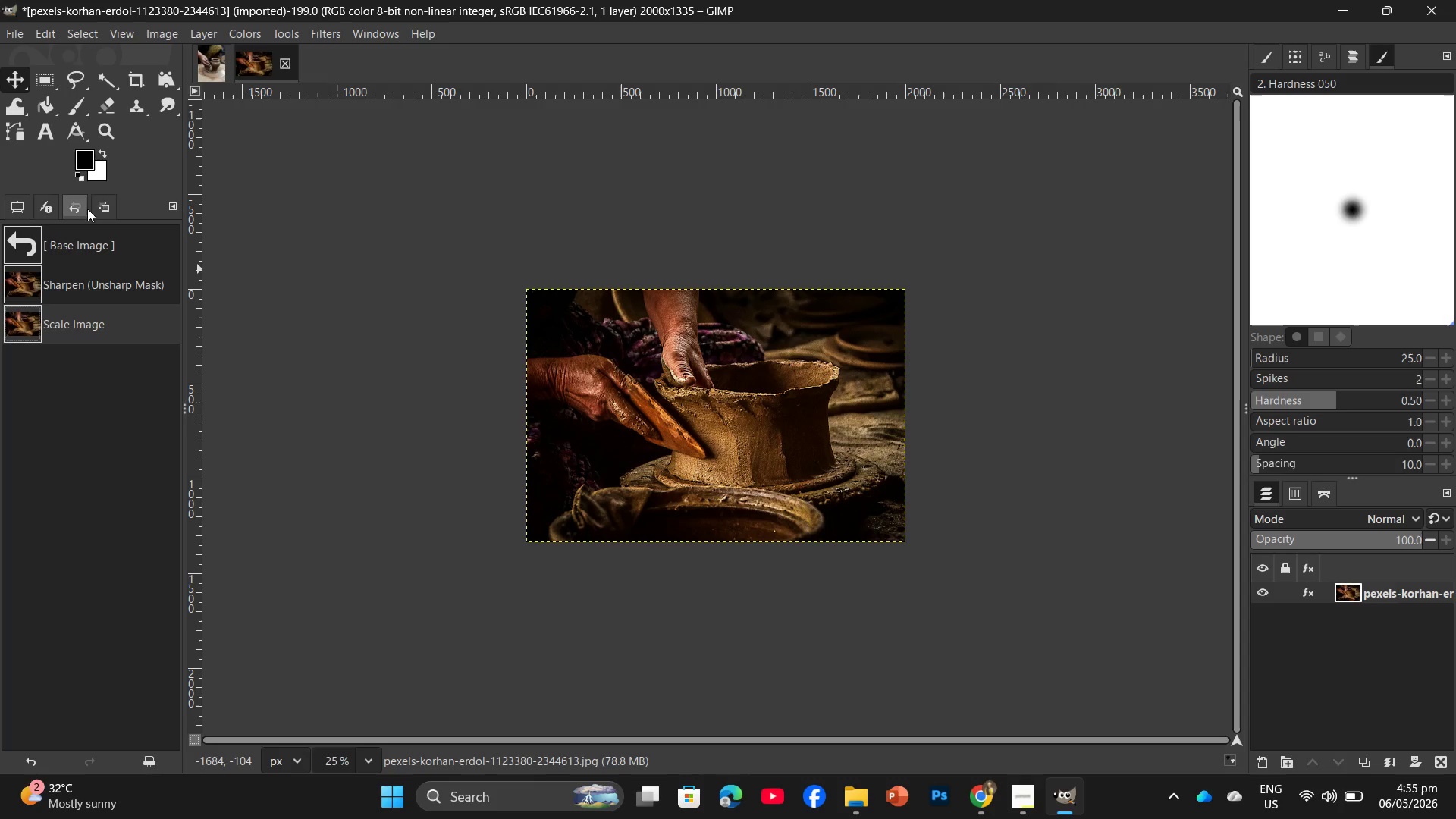 
left_click([107, 209])
 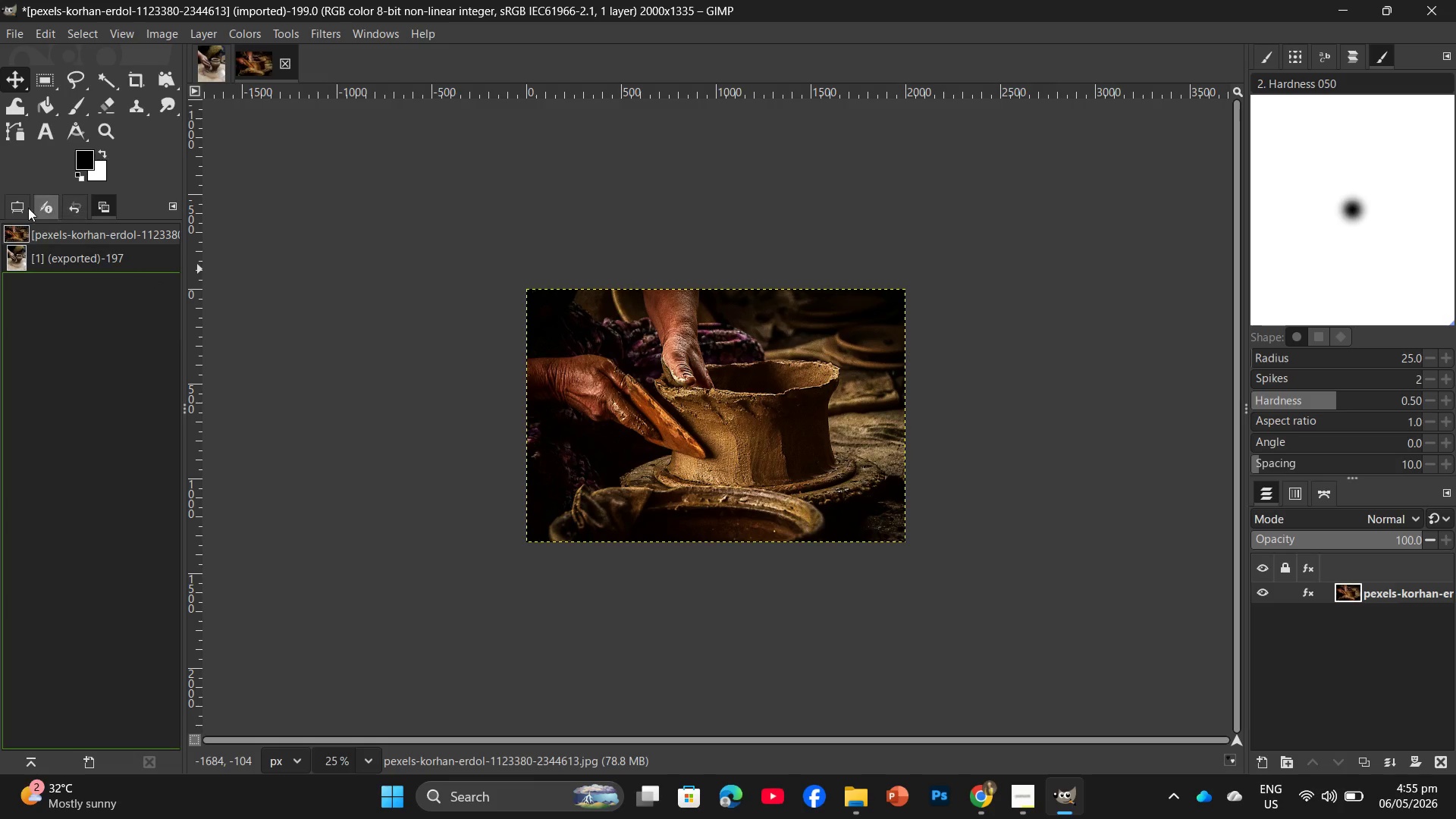 
left_click([20, 208])
 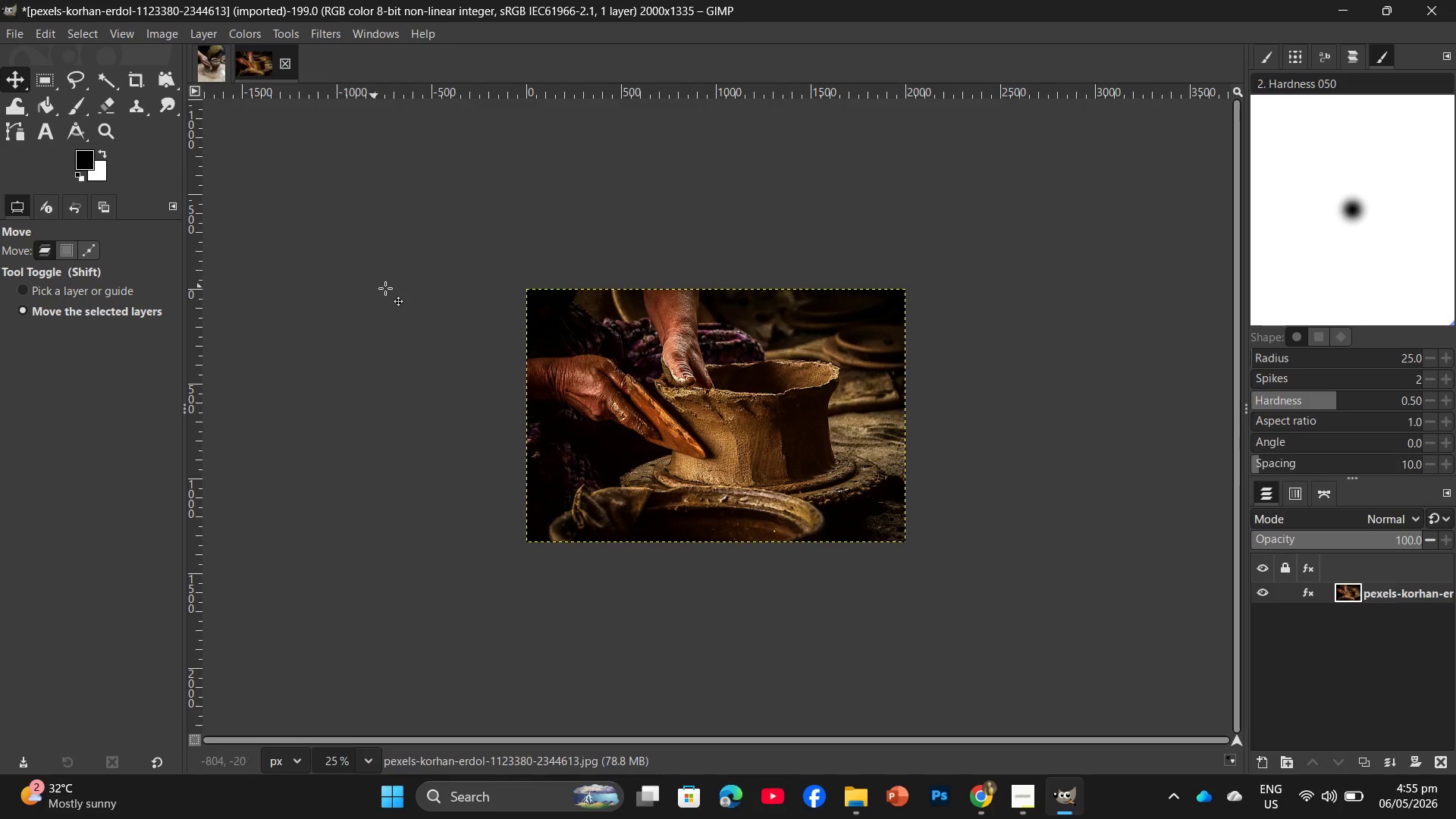 
left_click([385, 288])
 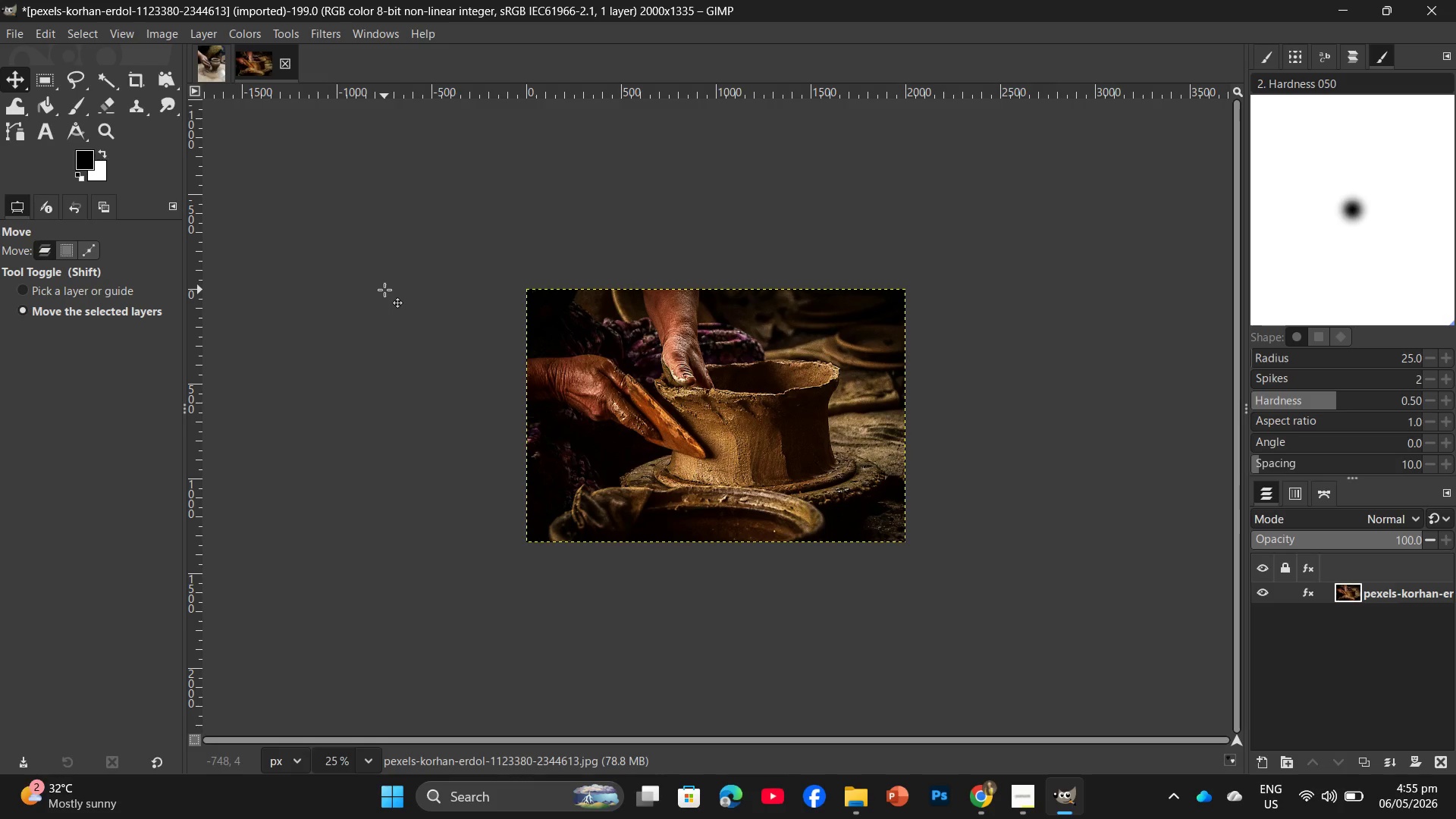 
key(Enter)
 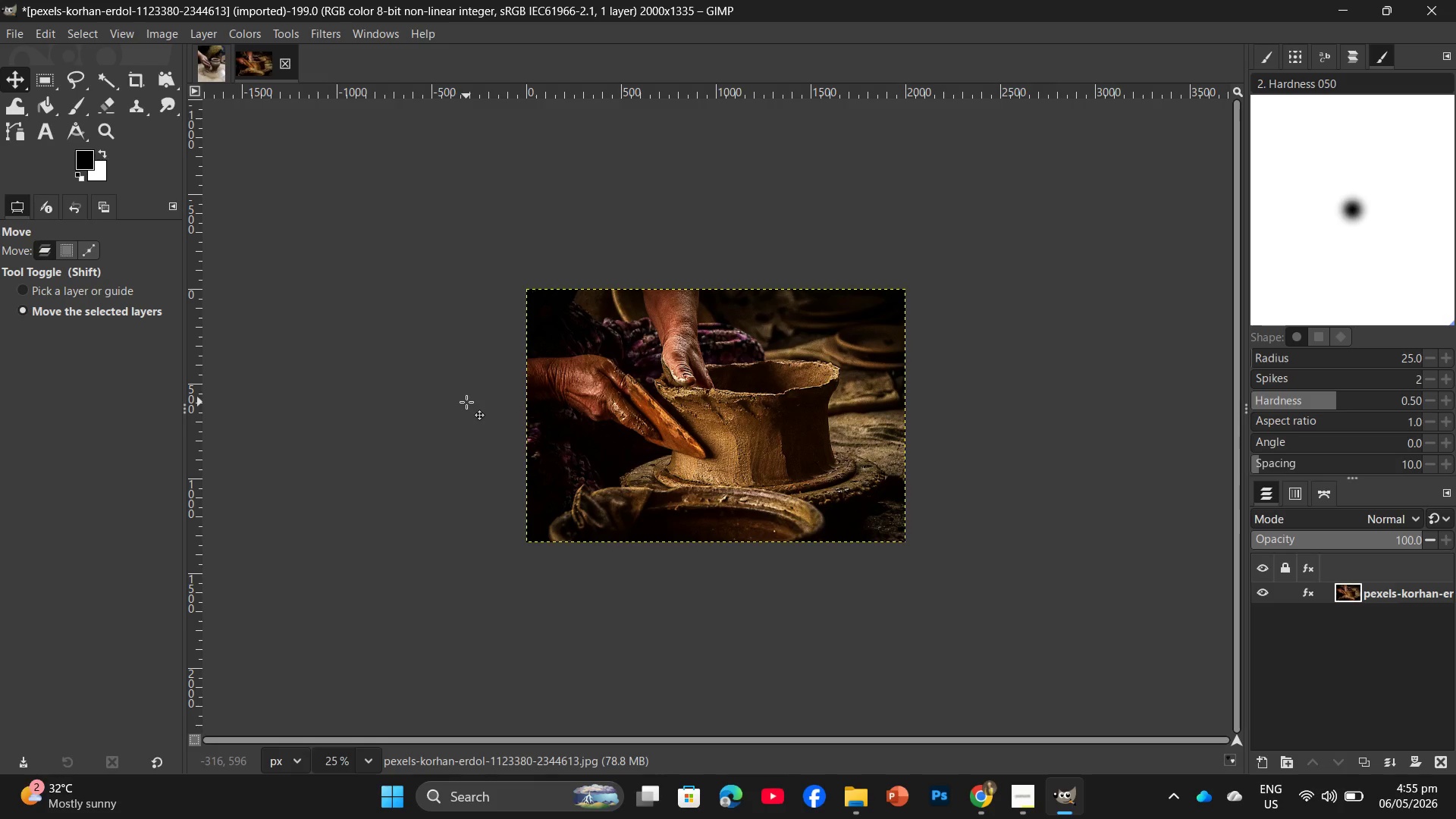 
hold_key(key=Enter, duration=0.34)
 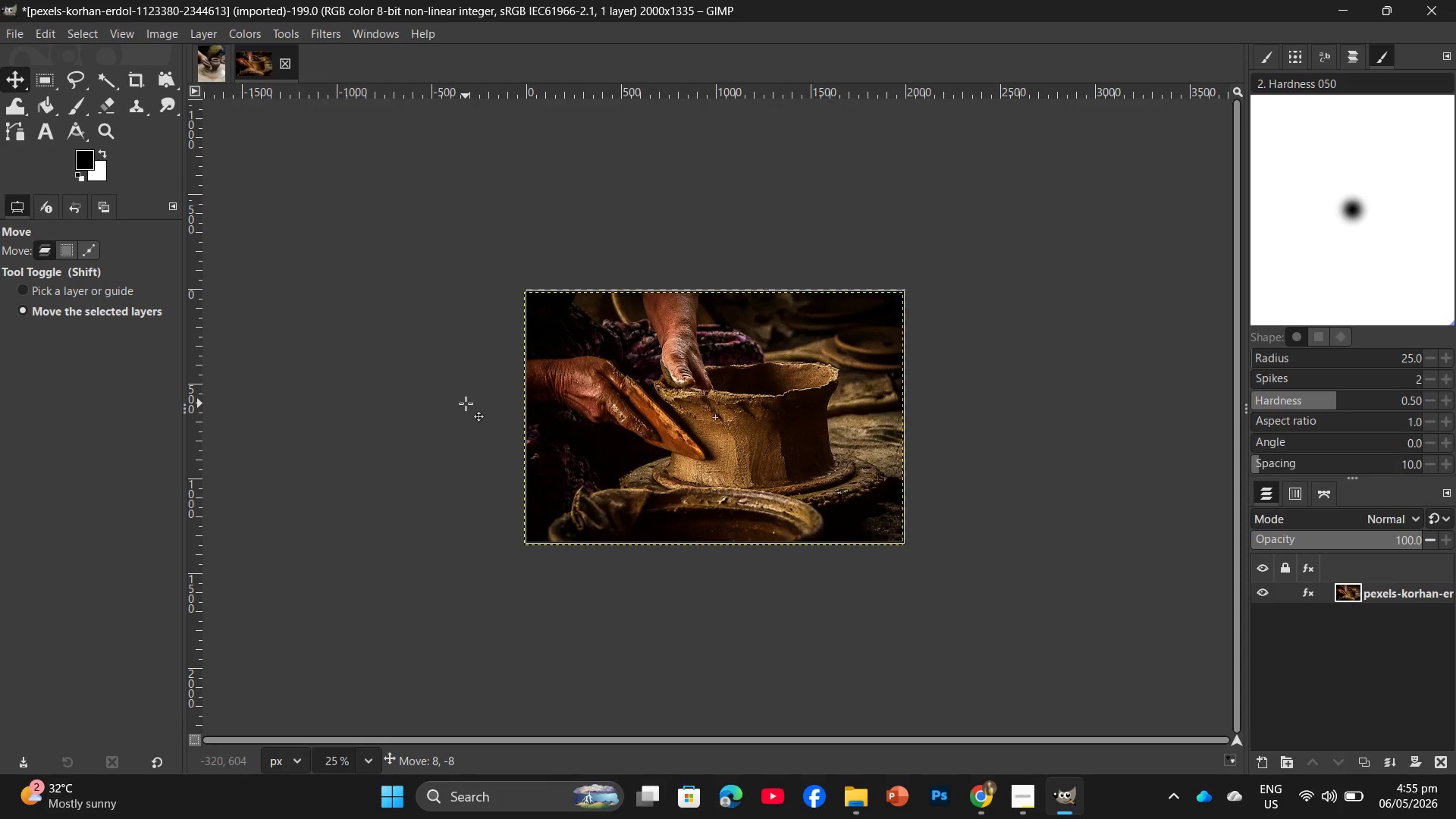 
wait(5.53)
 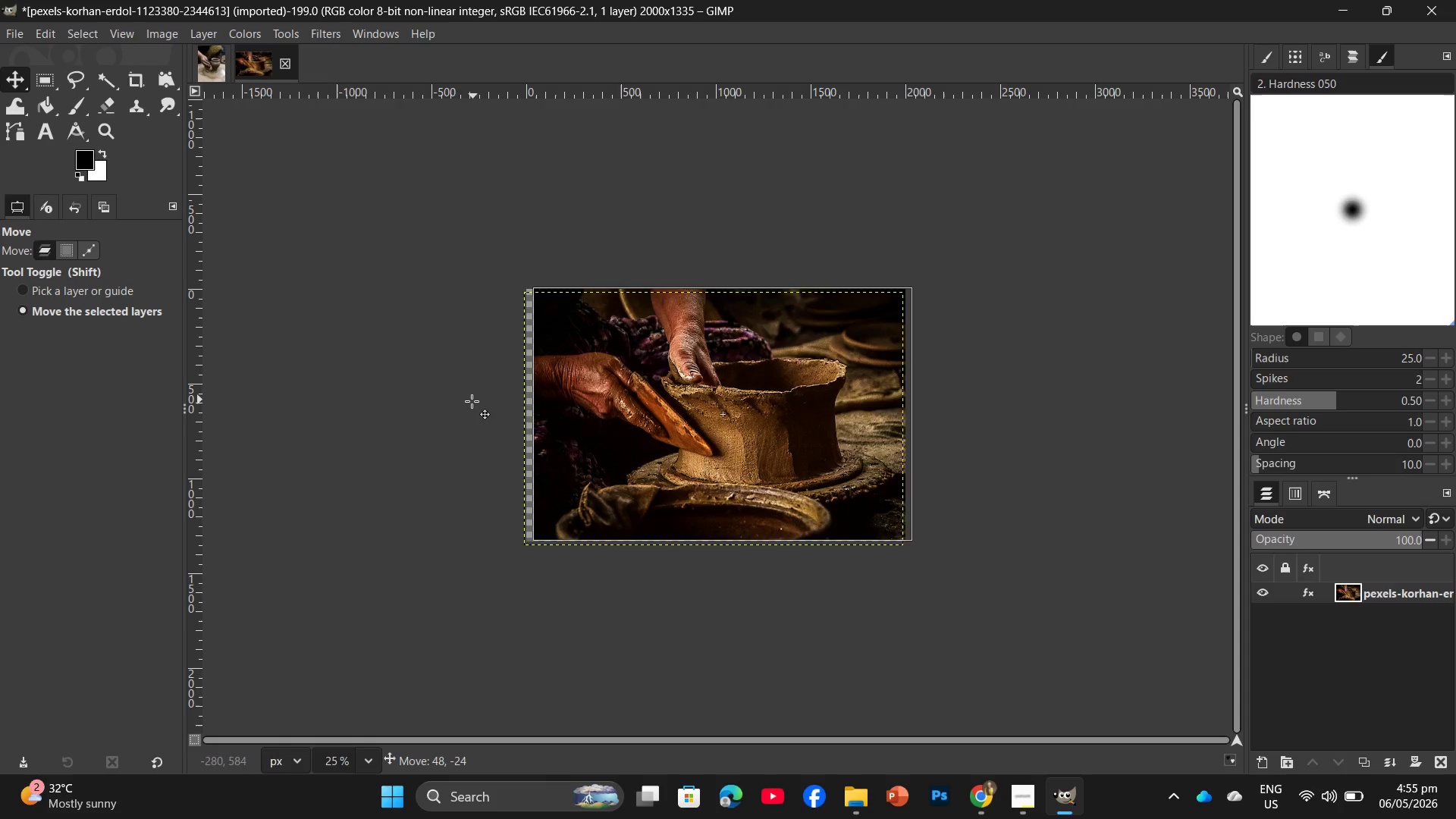 
key(Enter)
 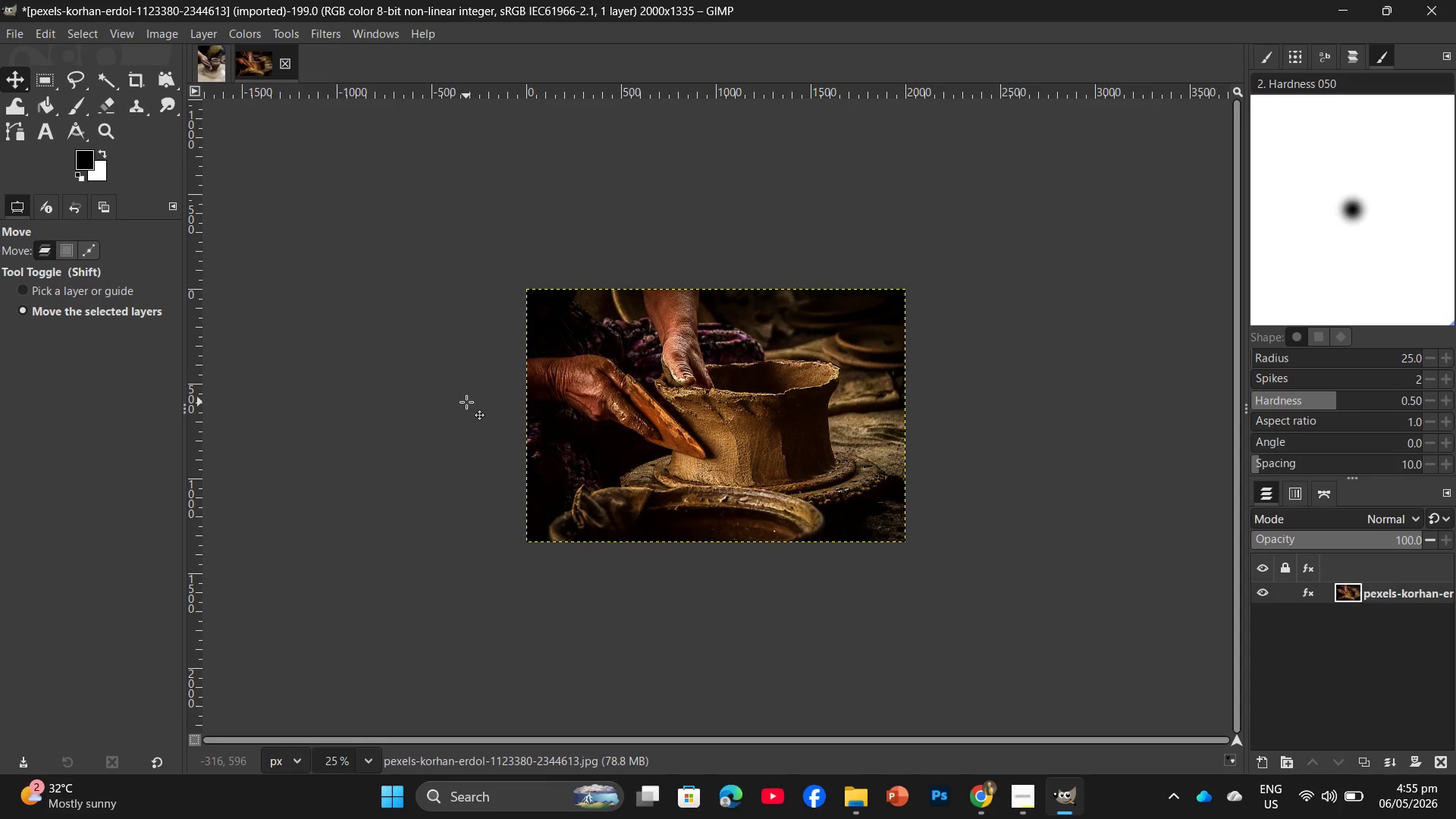 
key(Enter)
 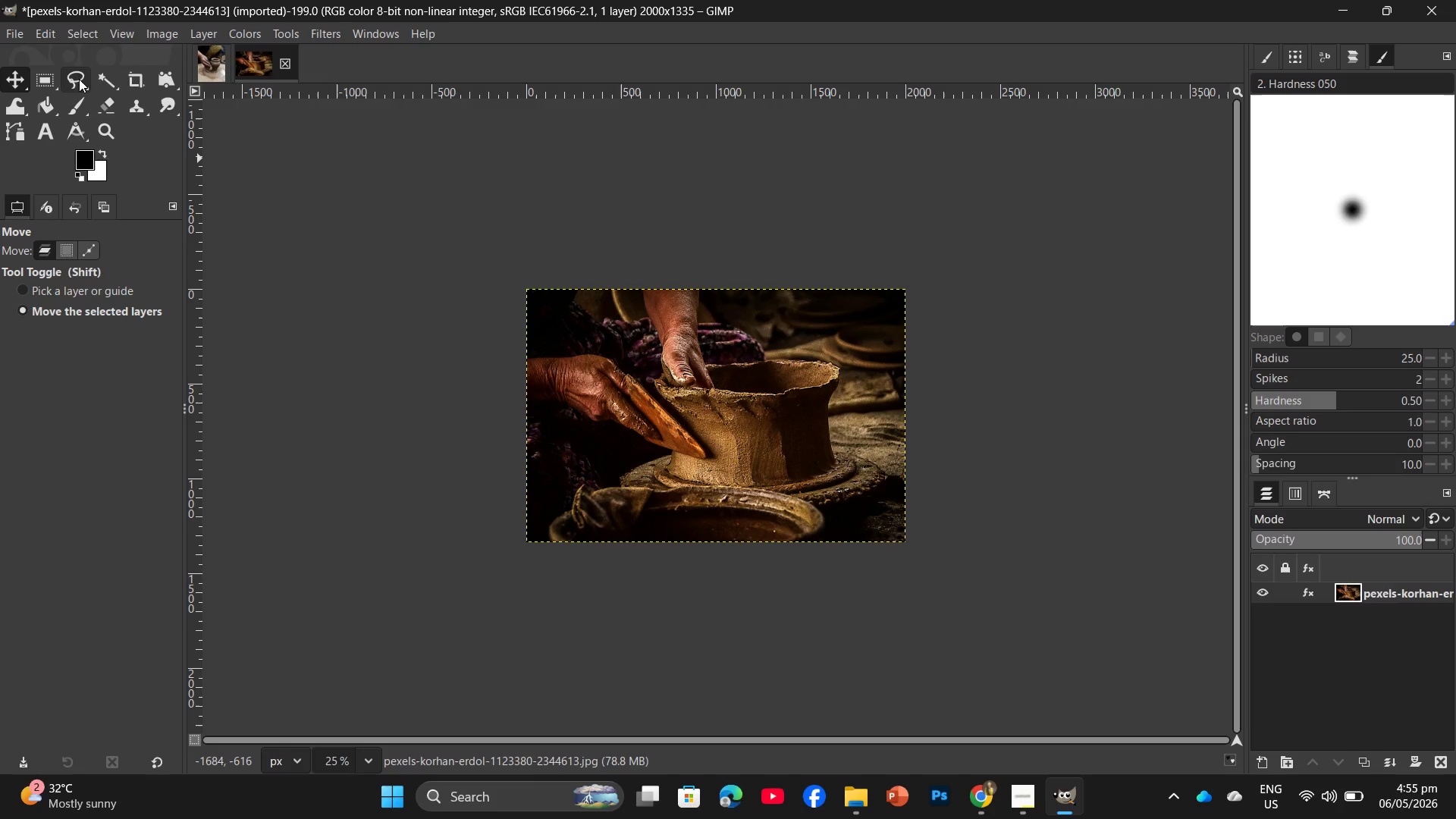 
left_click([21, 38])
 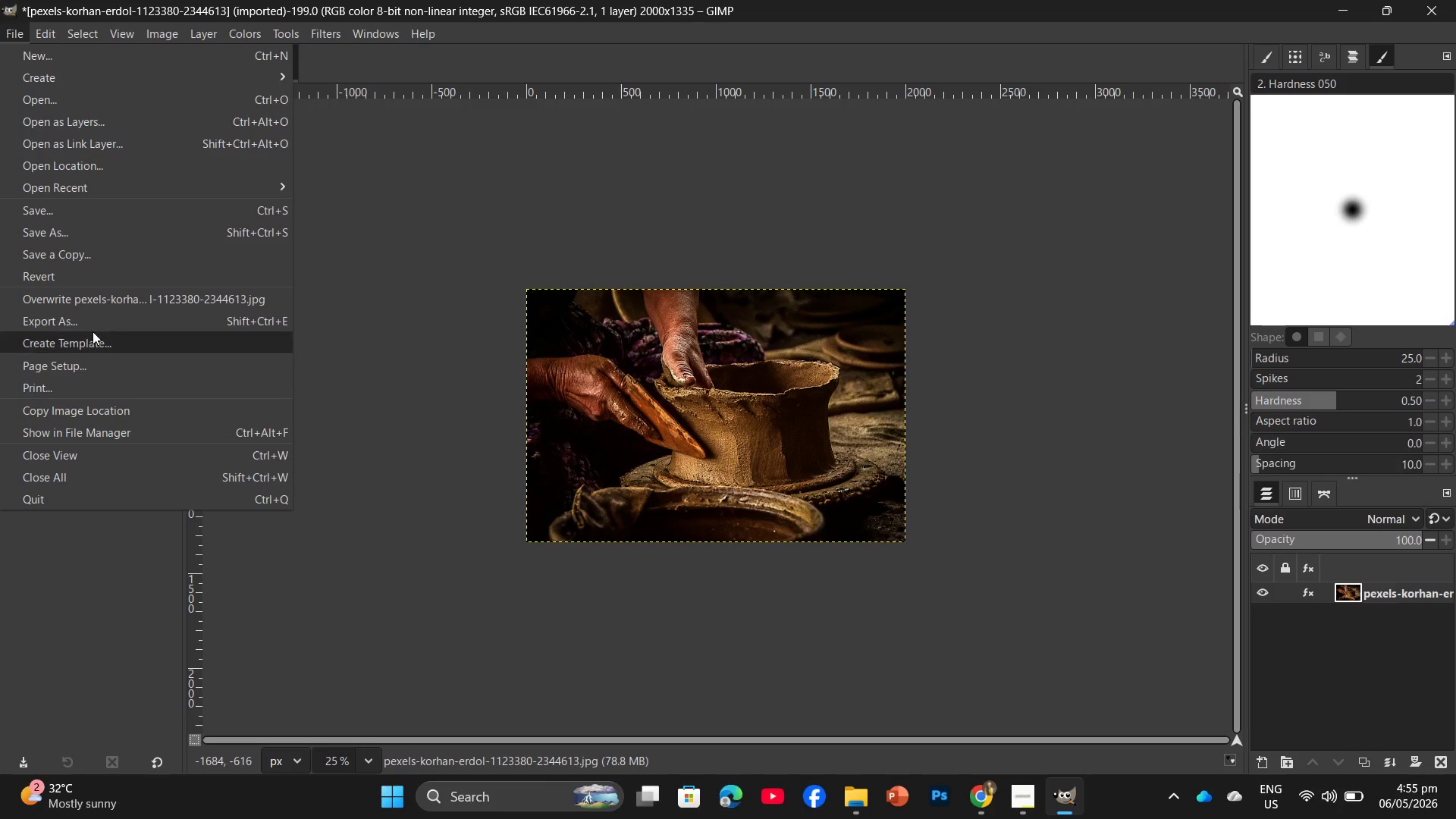 
left_click([95, 318])
 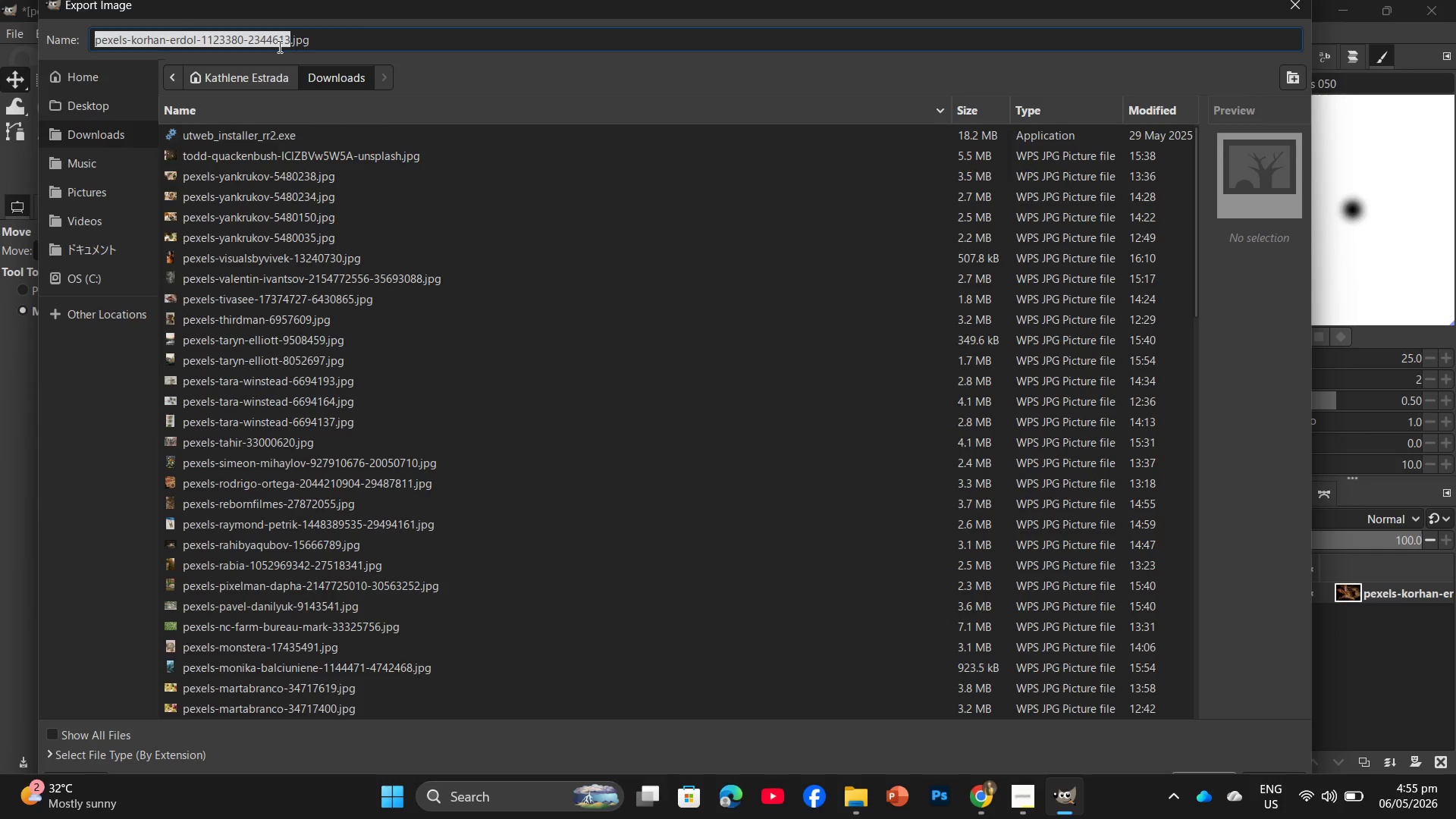 
left_click([1291, 11])
 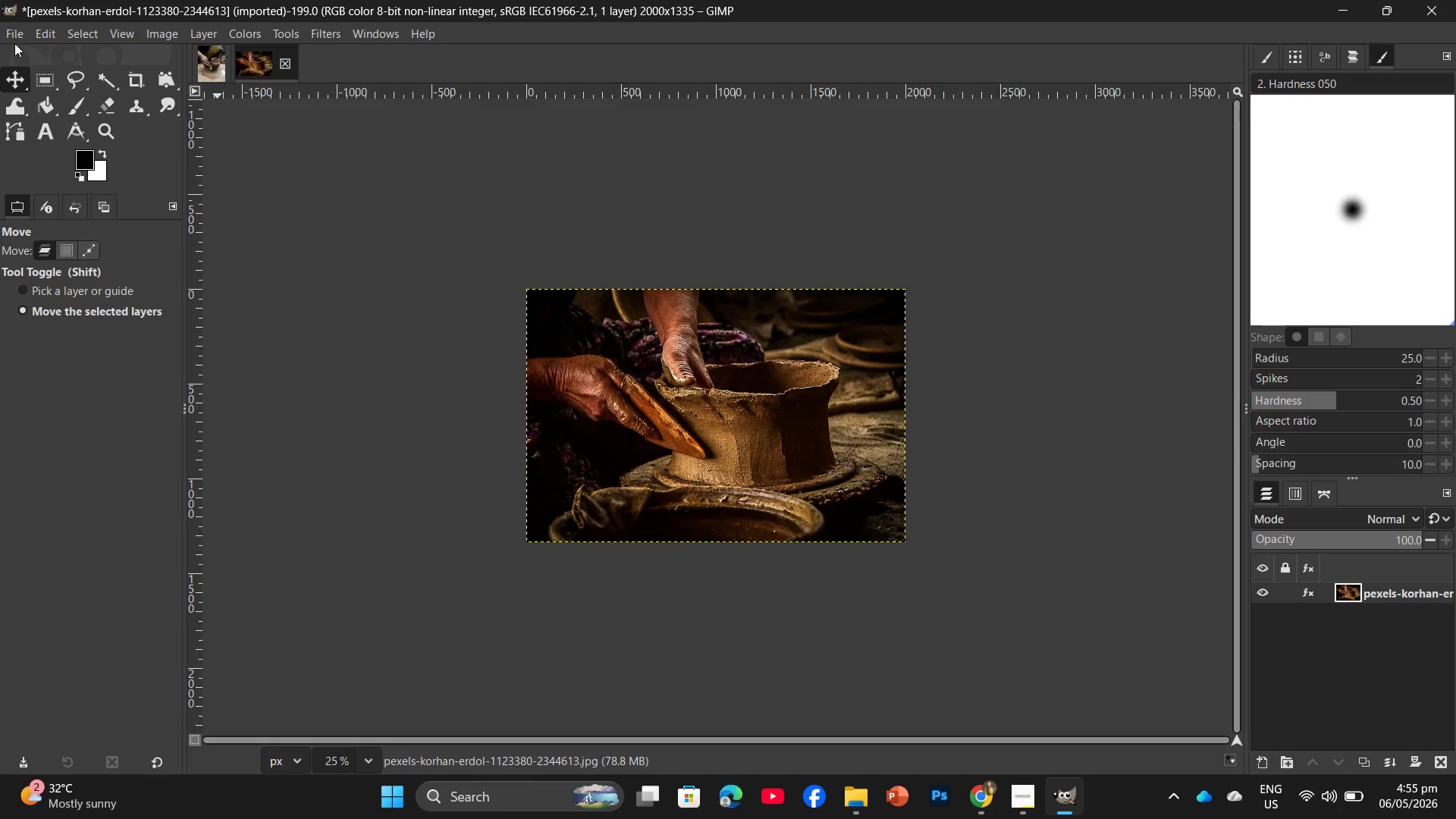 
left_click([154, 30])
 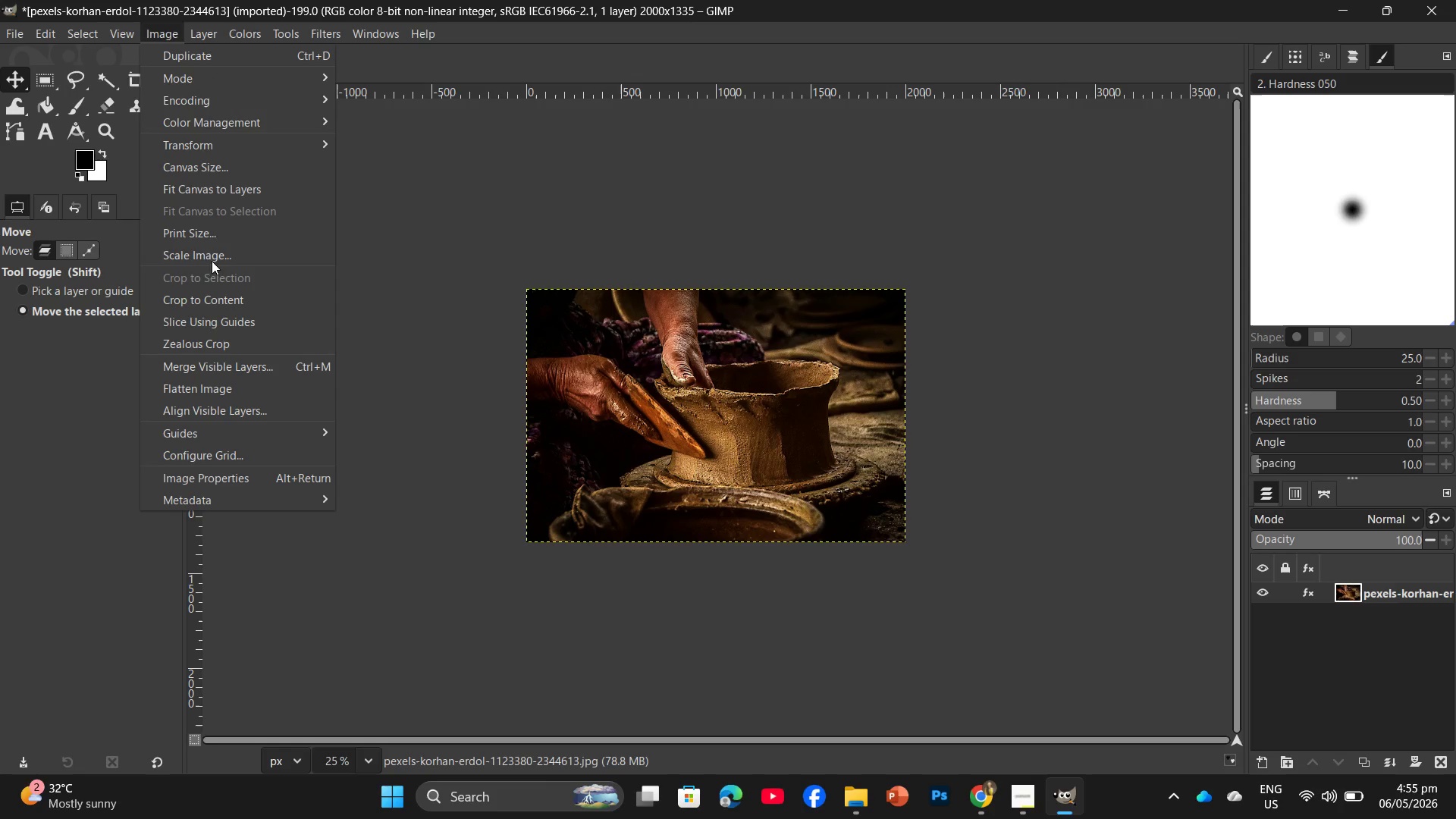 
left_click([215, 261])
 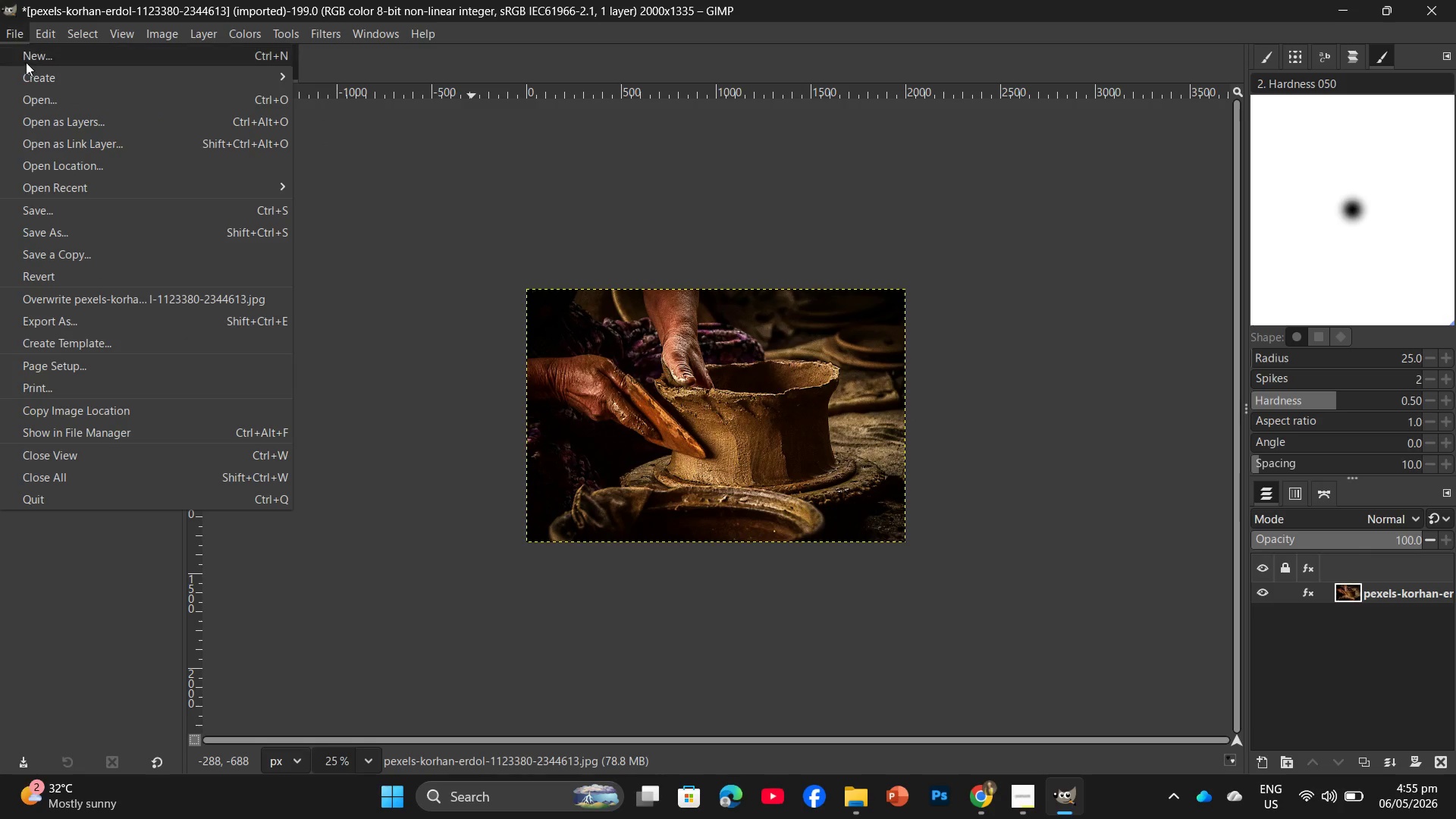 
left_click([77, 322])
 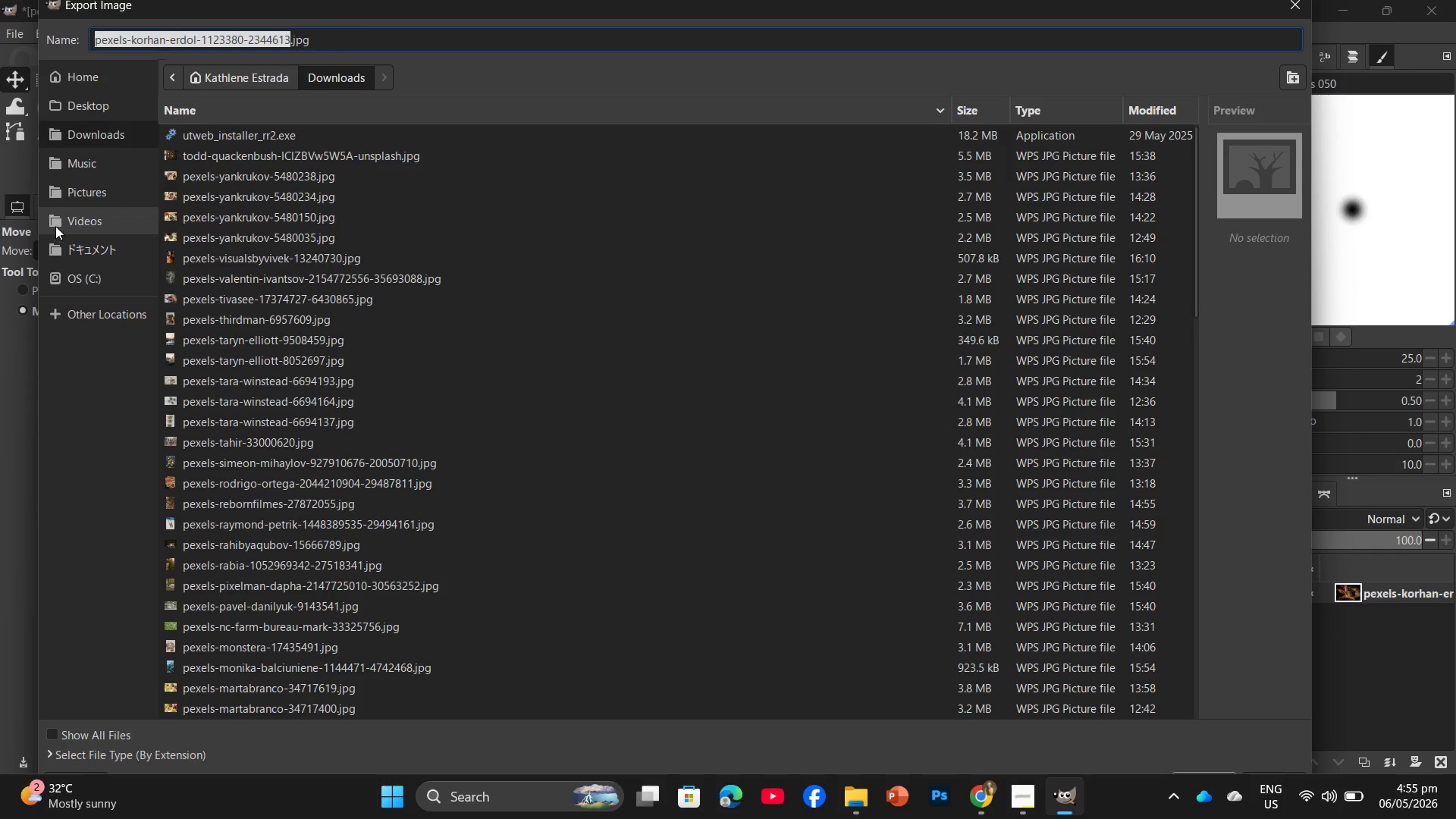 
left_click([77, 109])
 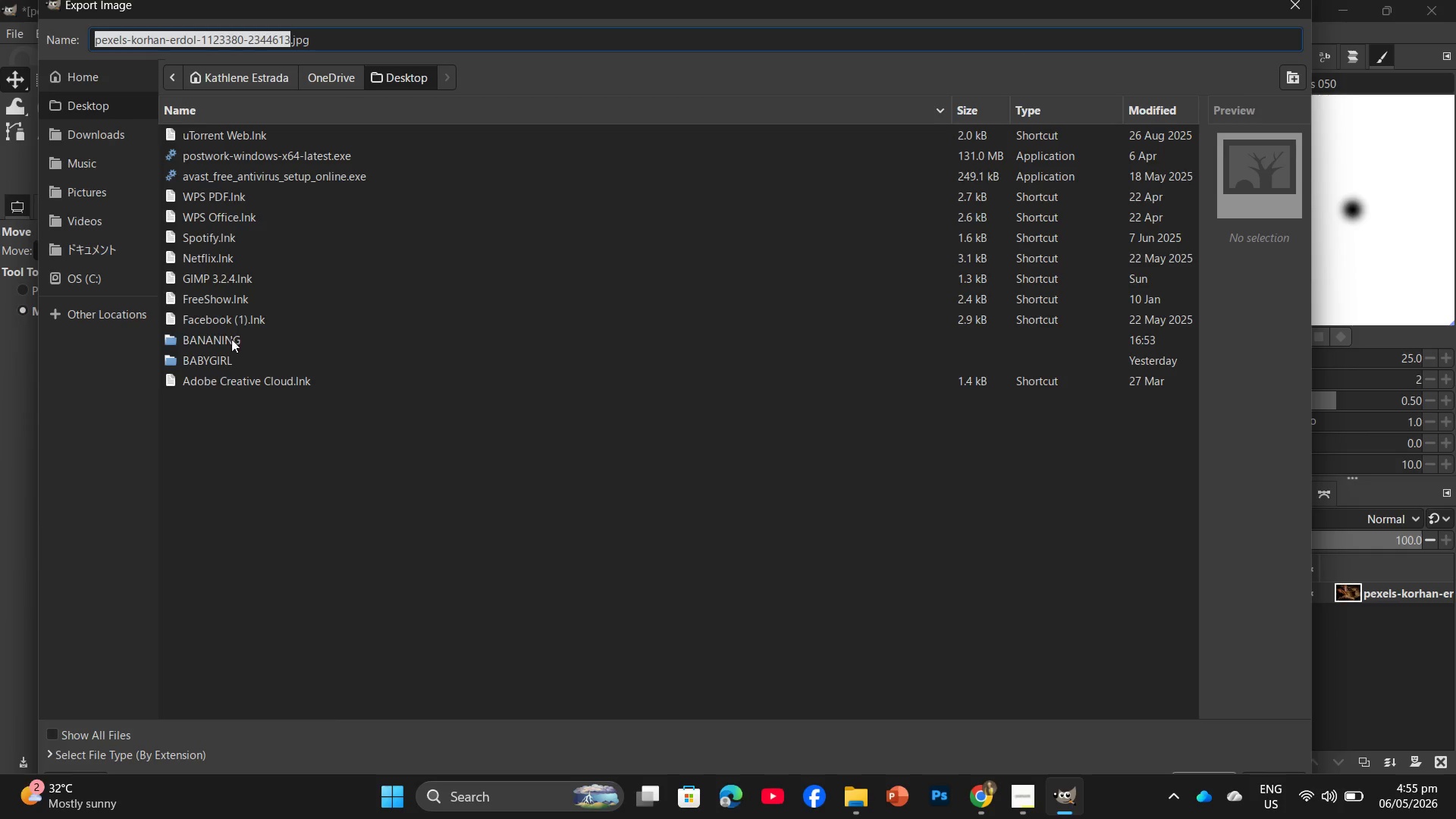 
double_click([234, 344])
 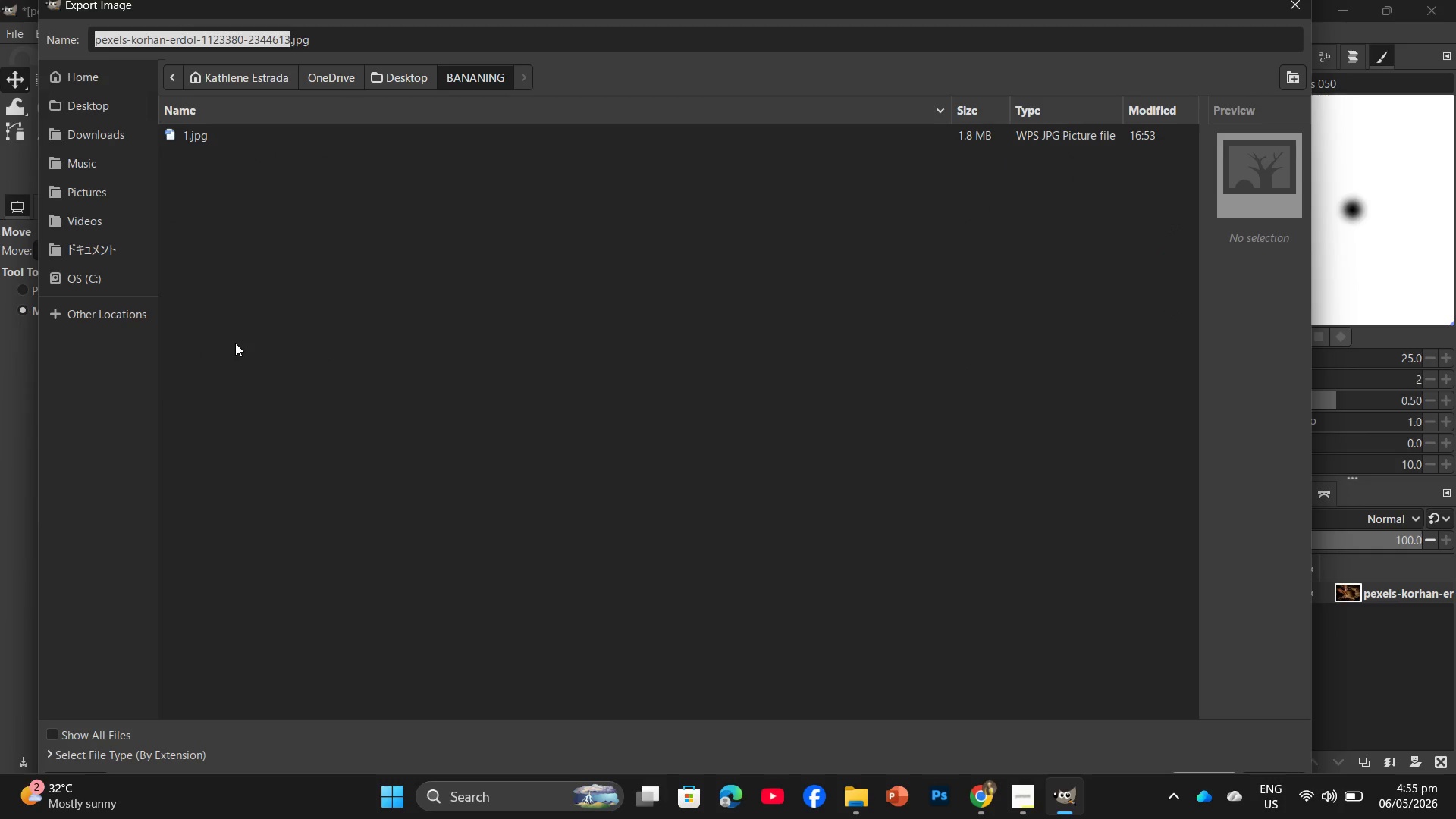 
triple_click([235, 343])
 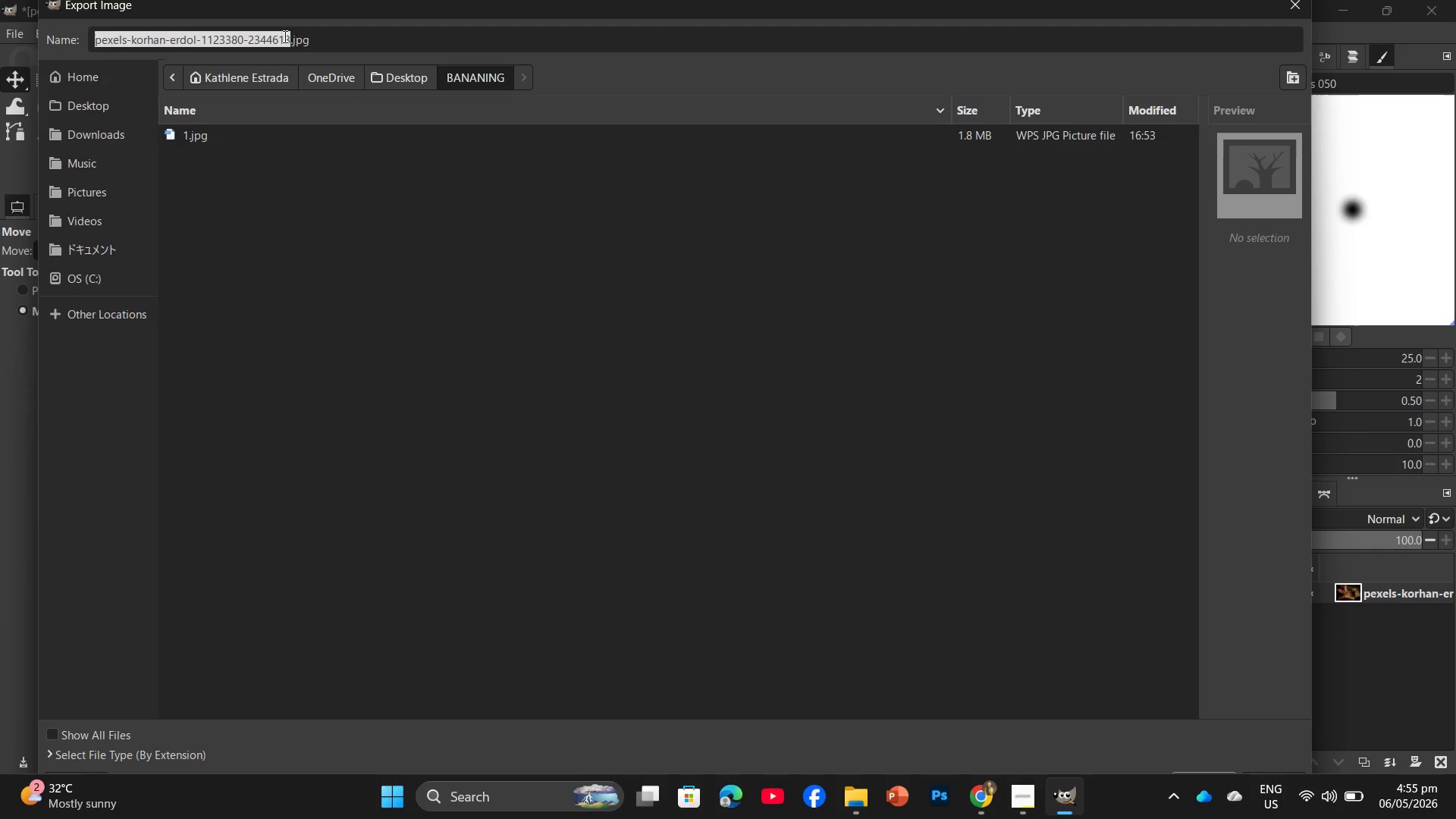 
key(Backspace)
 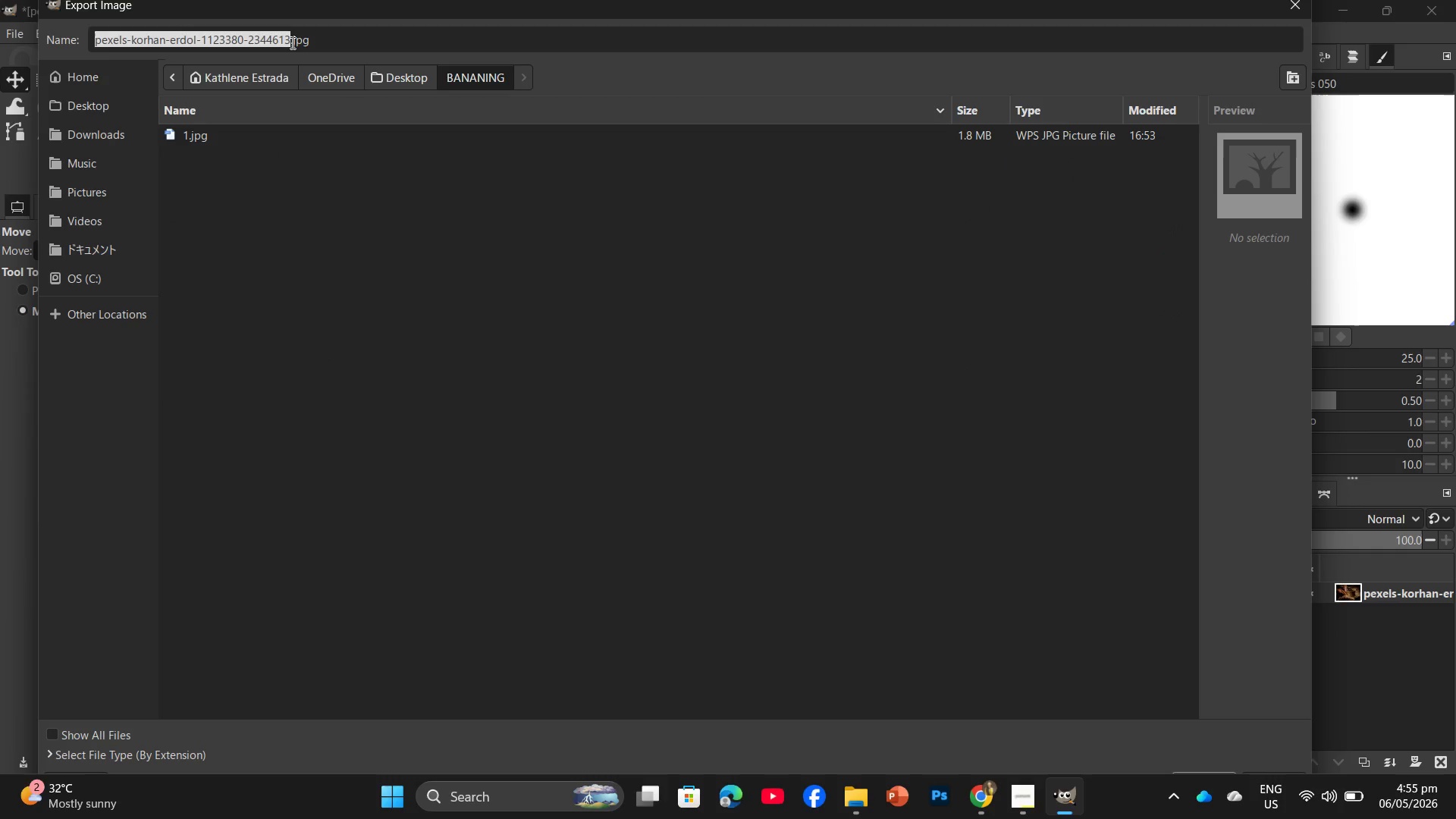 
left_click_drag(start_coordinate=[291, 42], to_coordinate=[55, 51])
 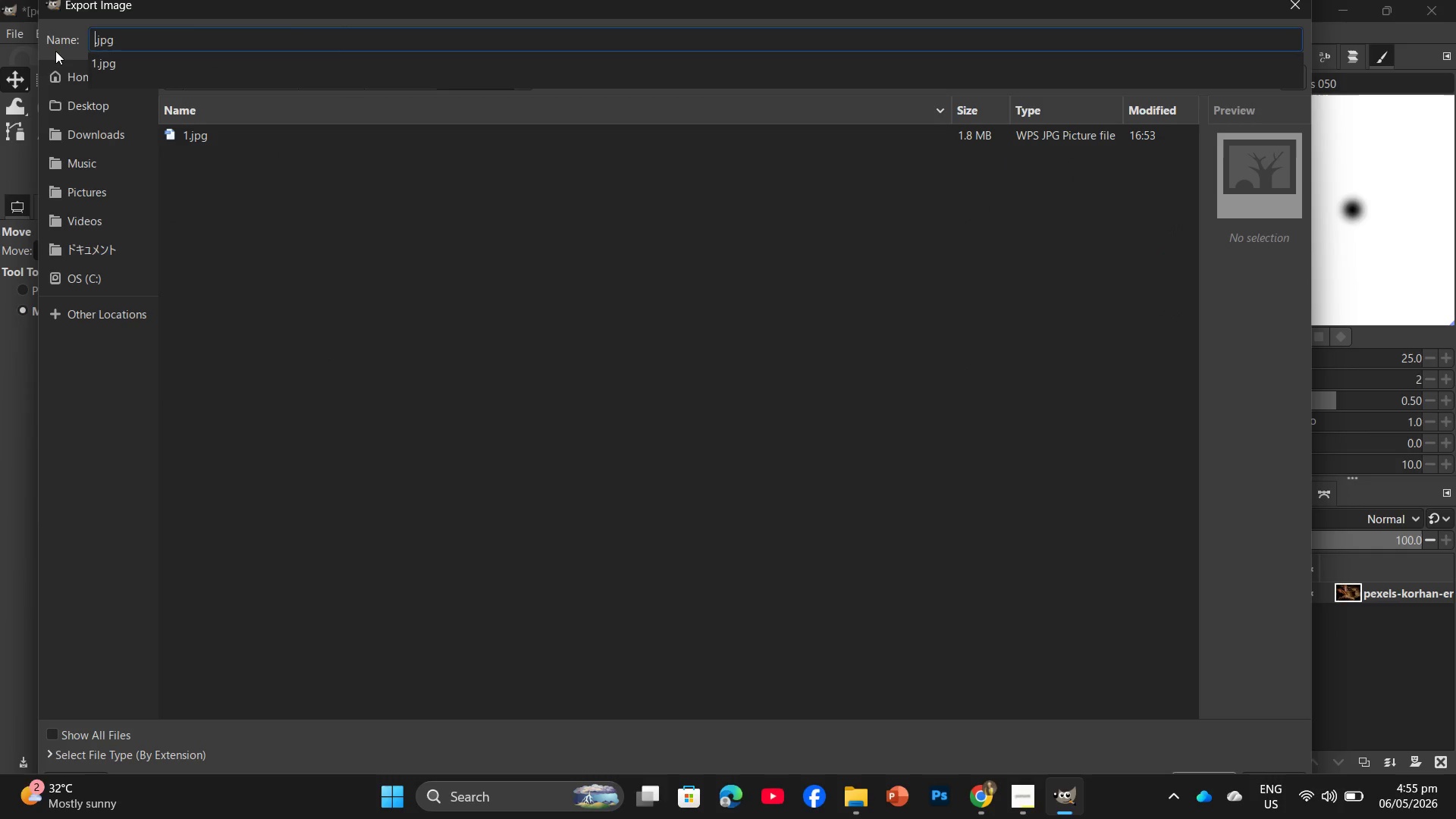 
key(Backspace)
 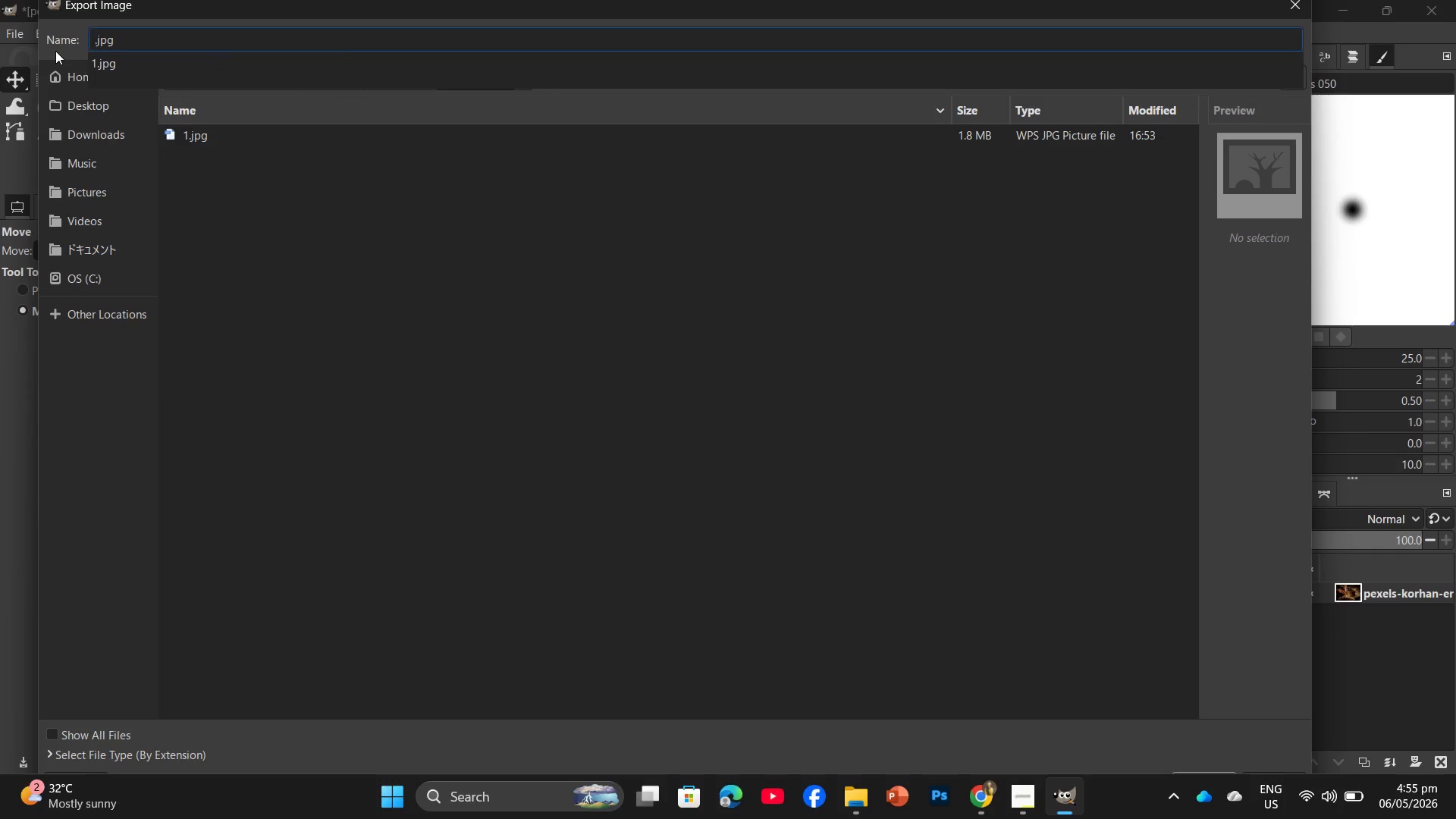 
key(Numpad2)
 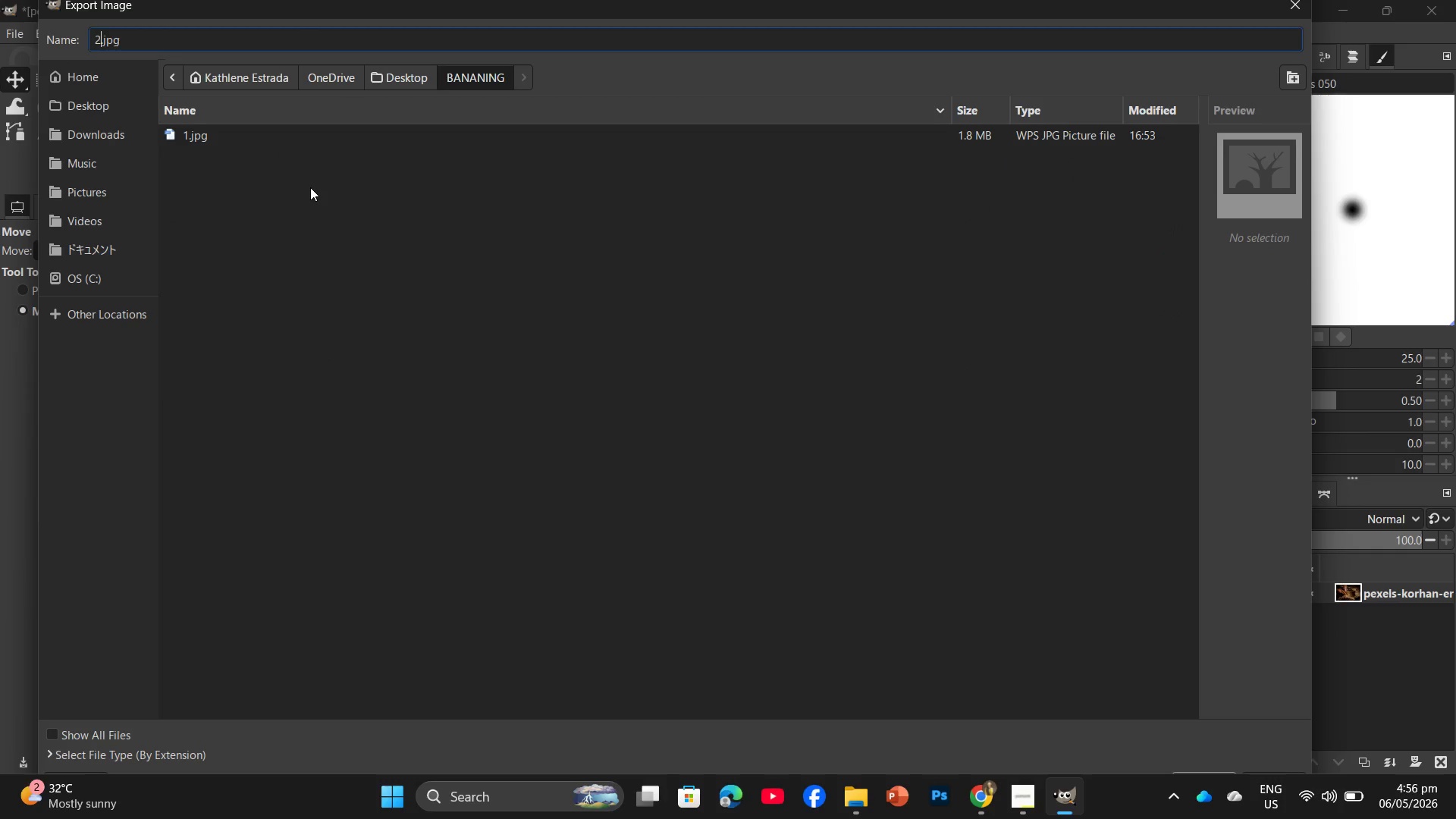 
key(Enter)
 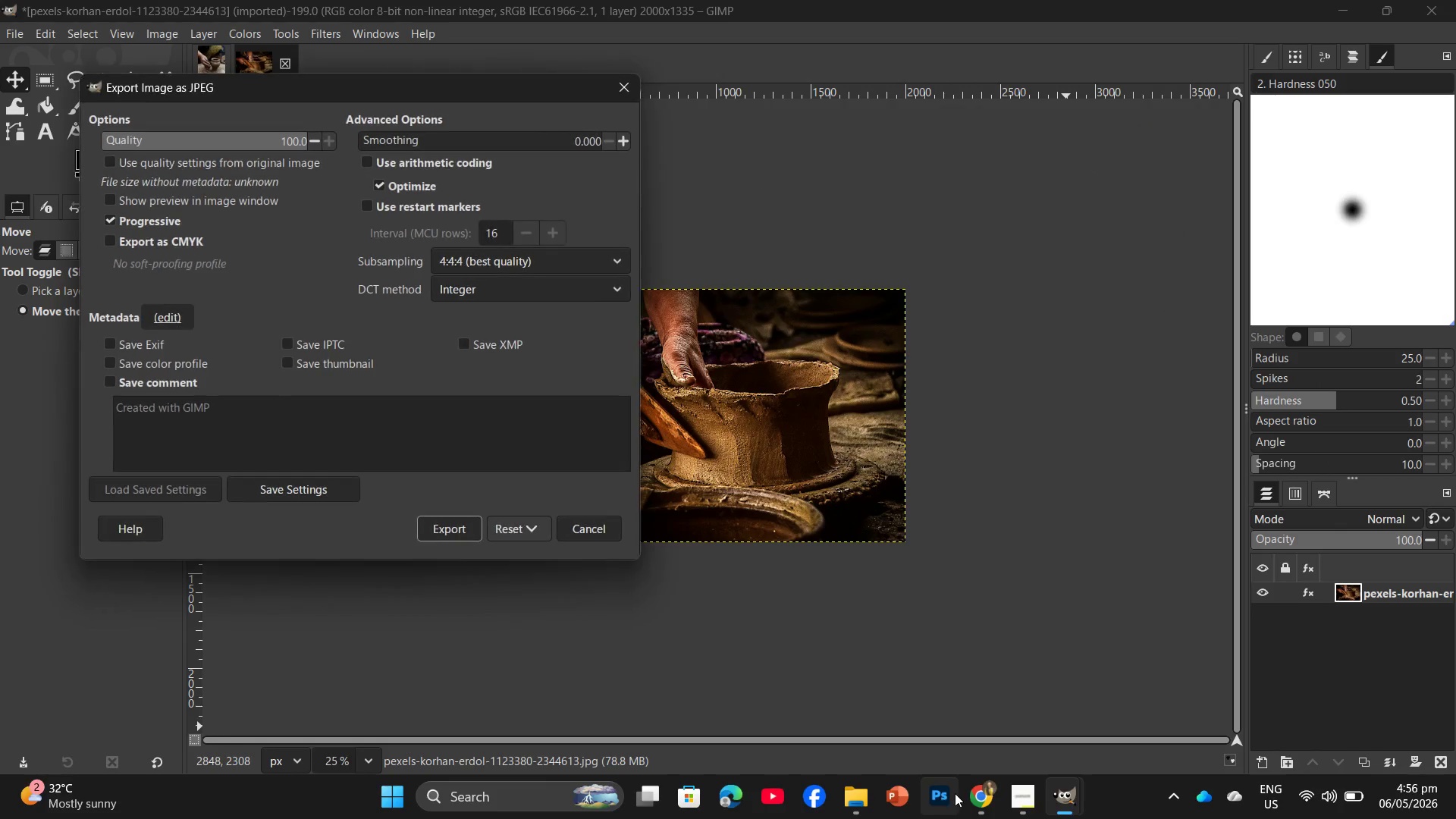 
left_click([425, 529])
 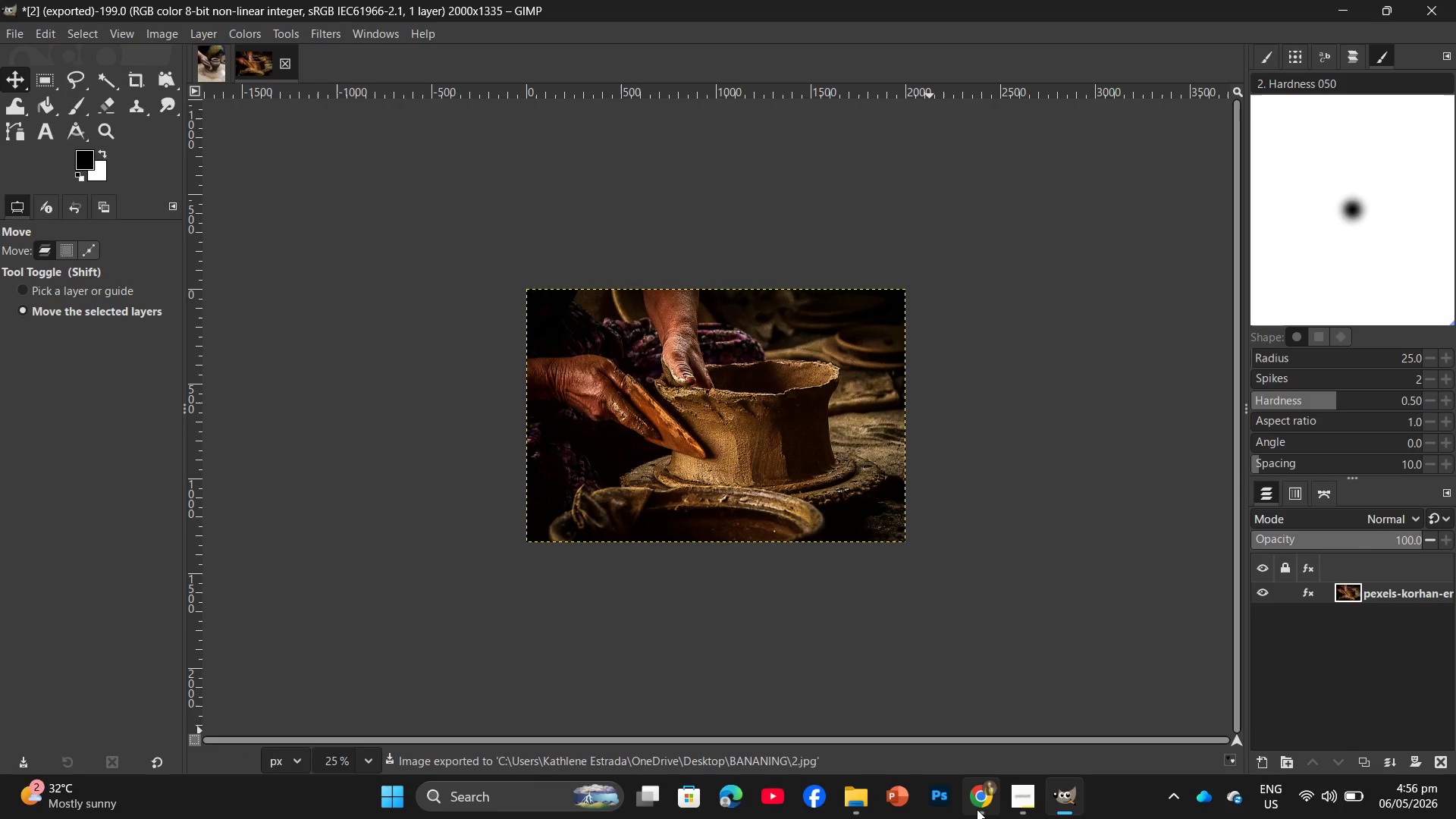 
left_click([993, 729])
 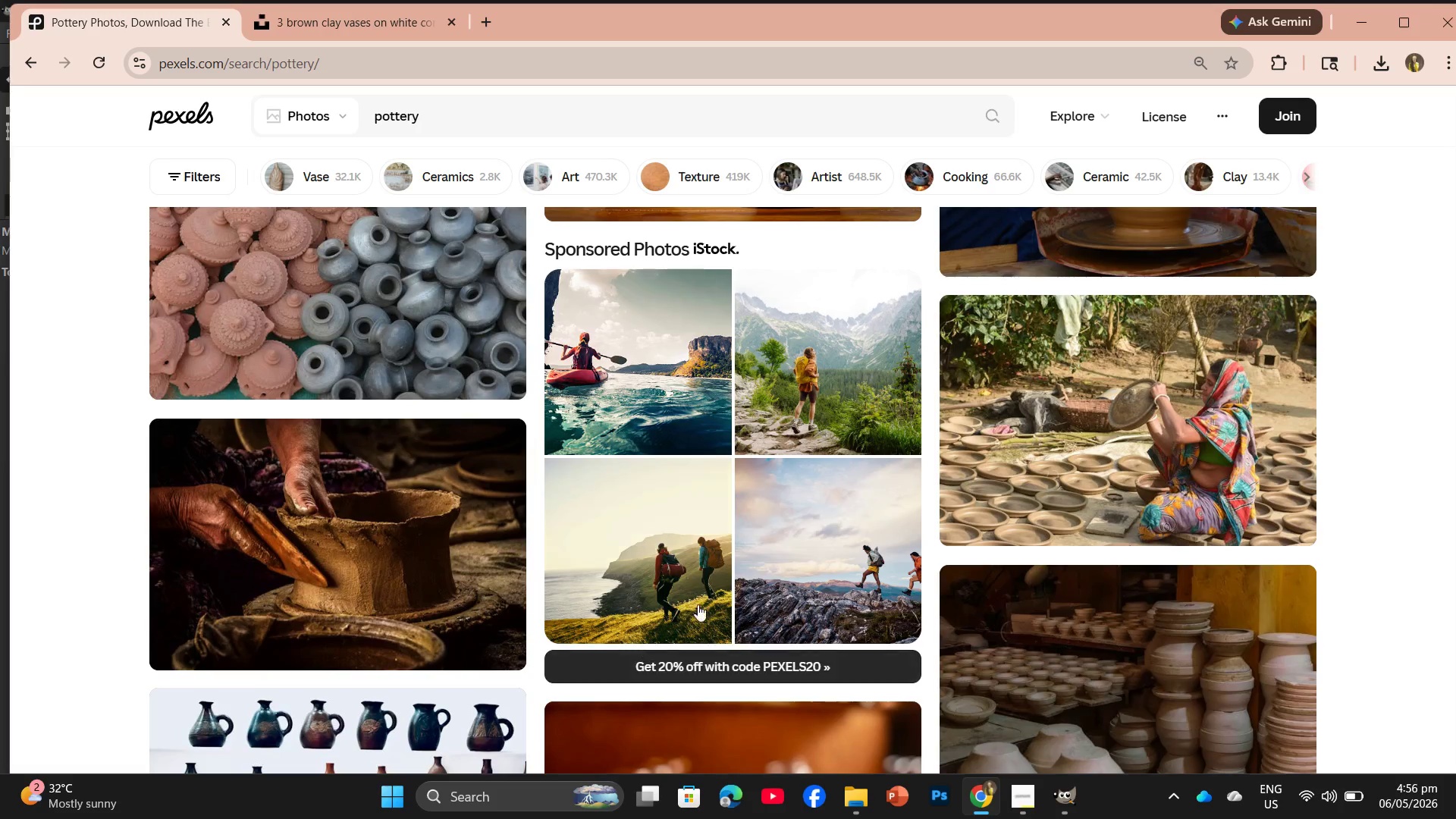 
scroll: coordinate [627, 332], scroll_direction: down, amount: 5.0